 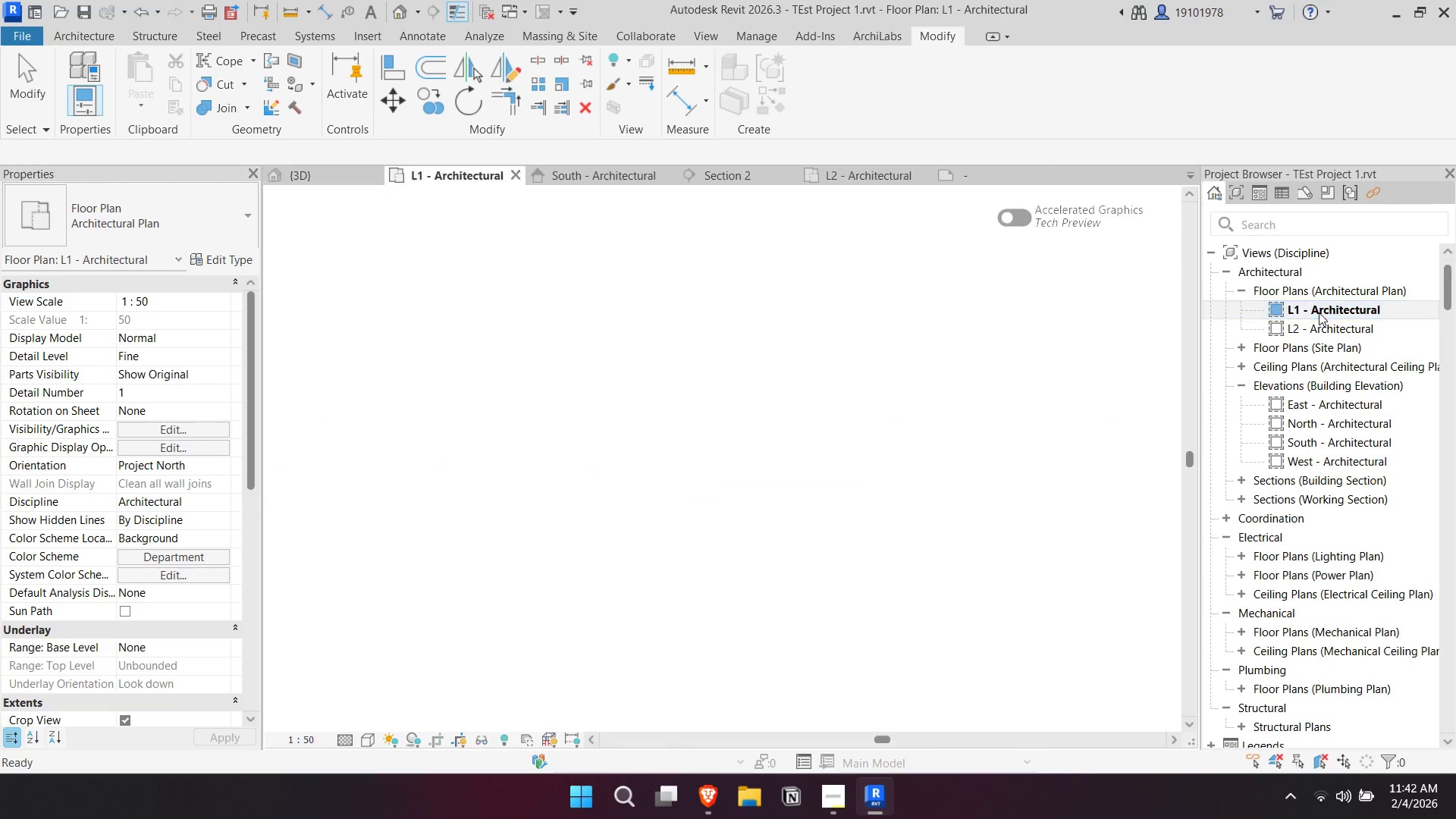 
scroll: coordinate [728, 422], scroll_direction: down, amount: 7.0
 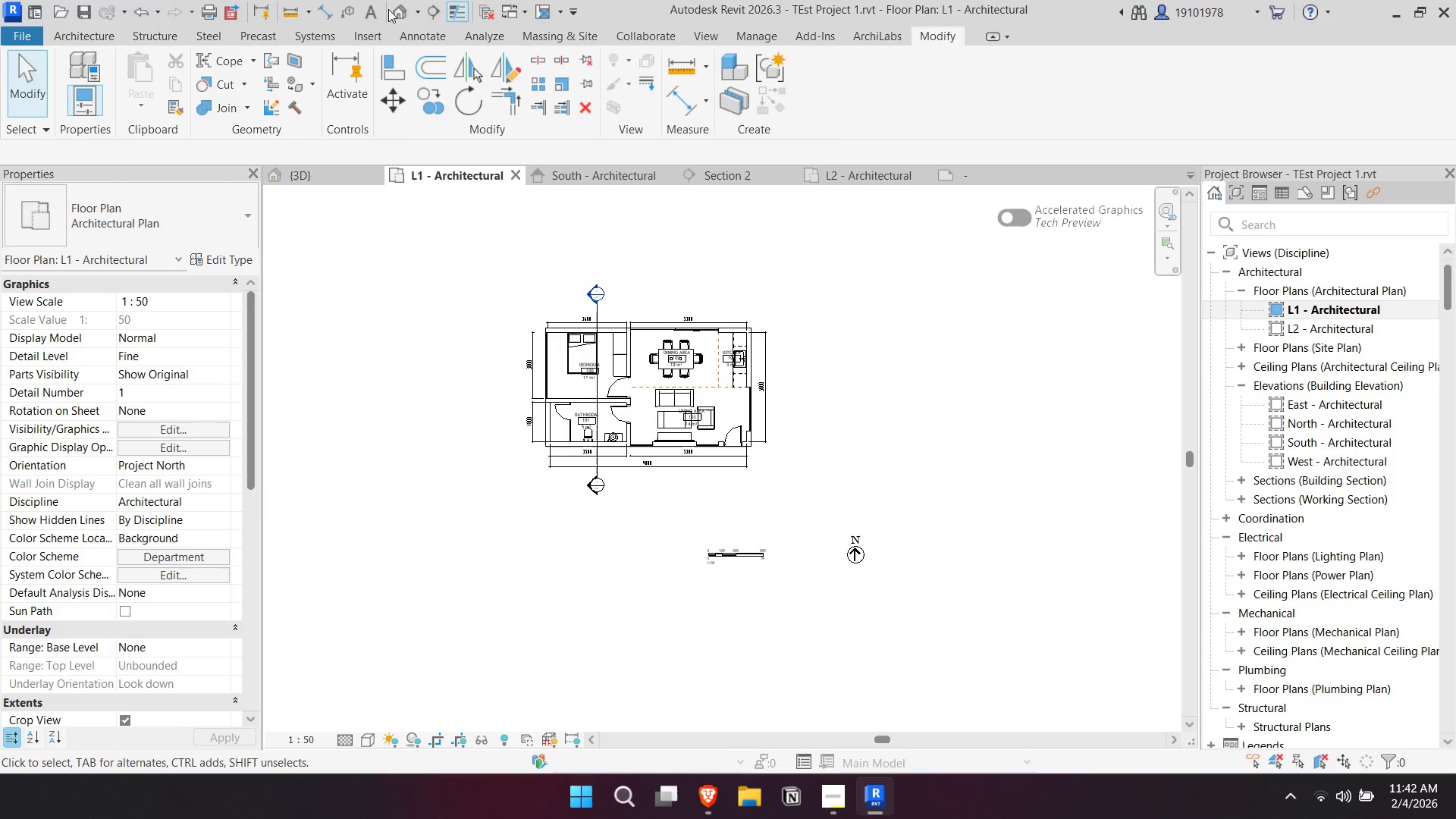 
left_click([420, 15])
 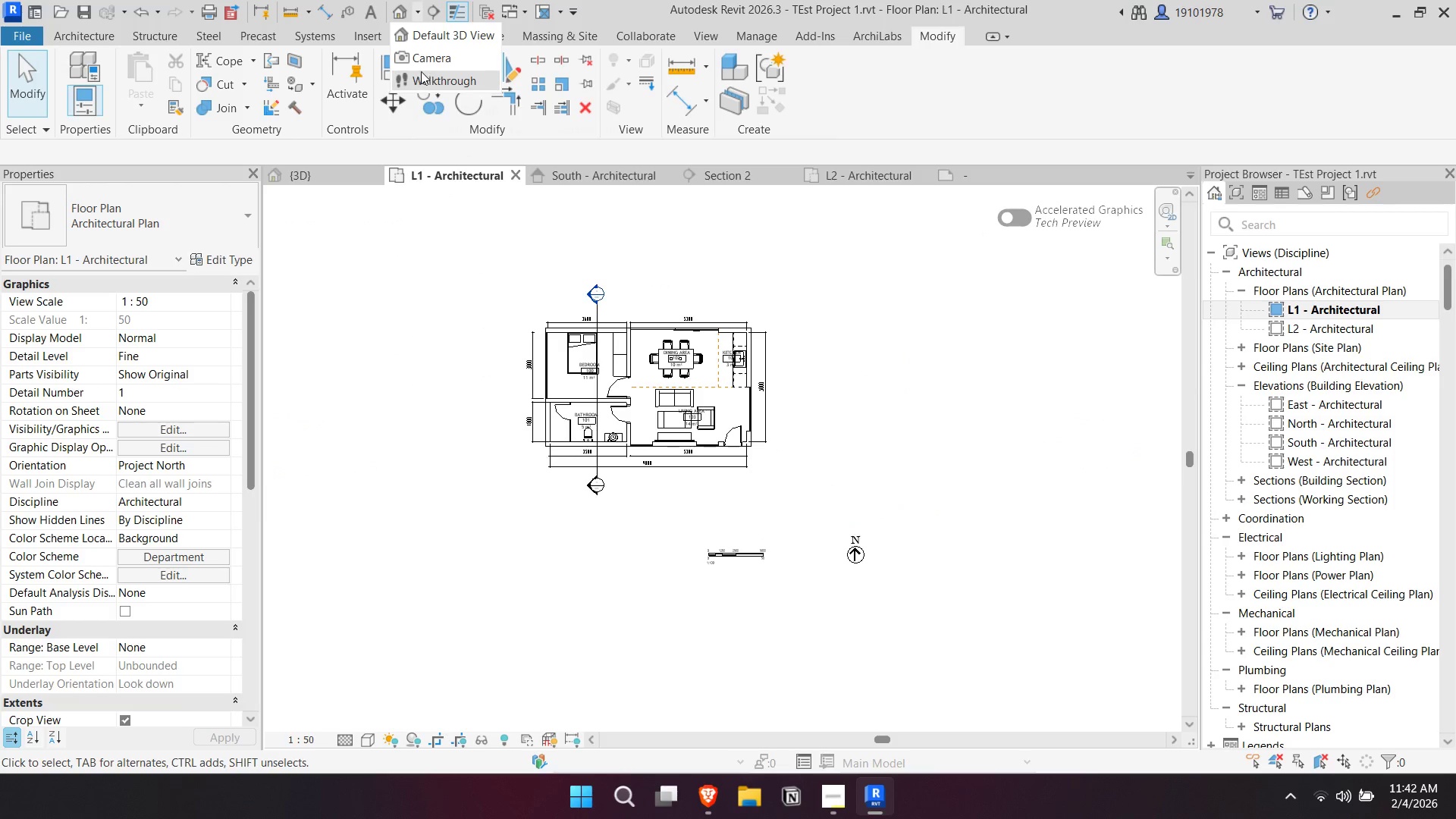 
left_click([422, 64])
 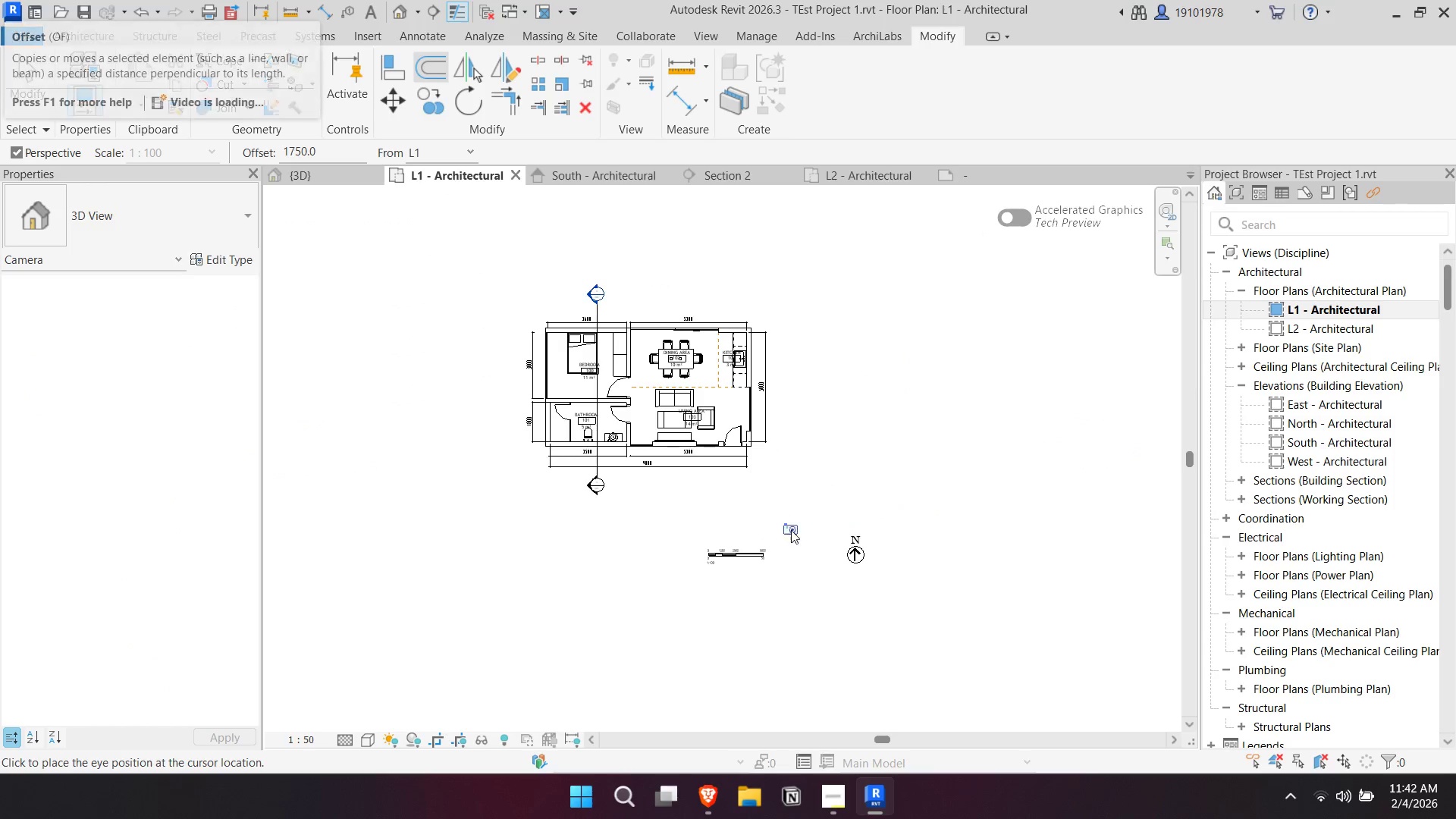 
left_click_drag(start_coordinate=[795, 530], to_coordinate=[787, 524])
 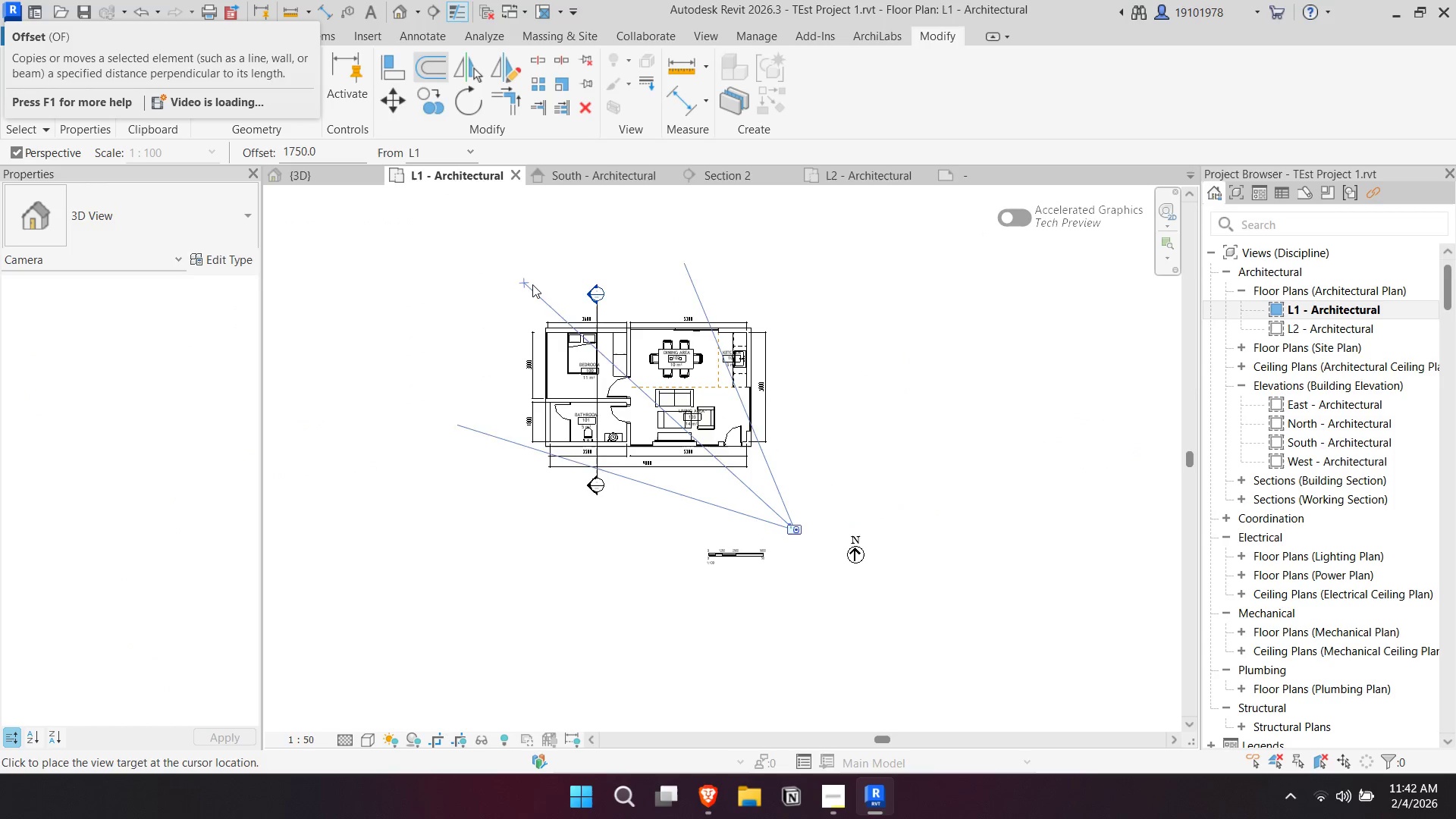 
left_click([534, 286])
 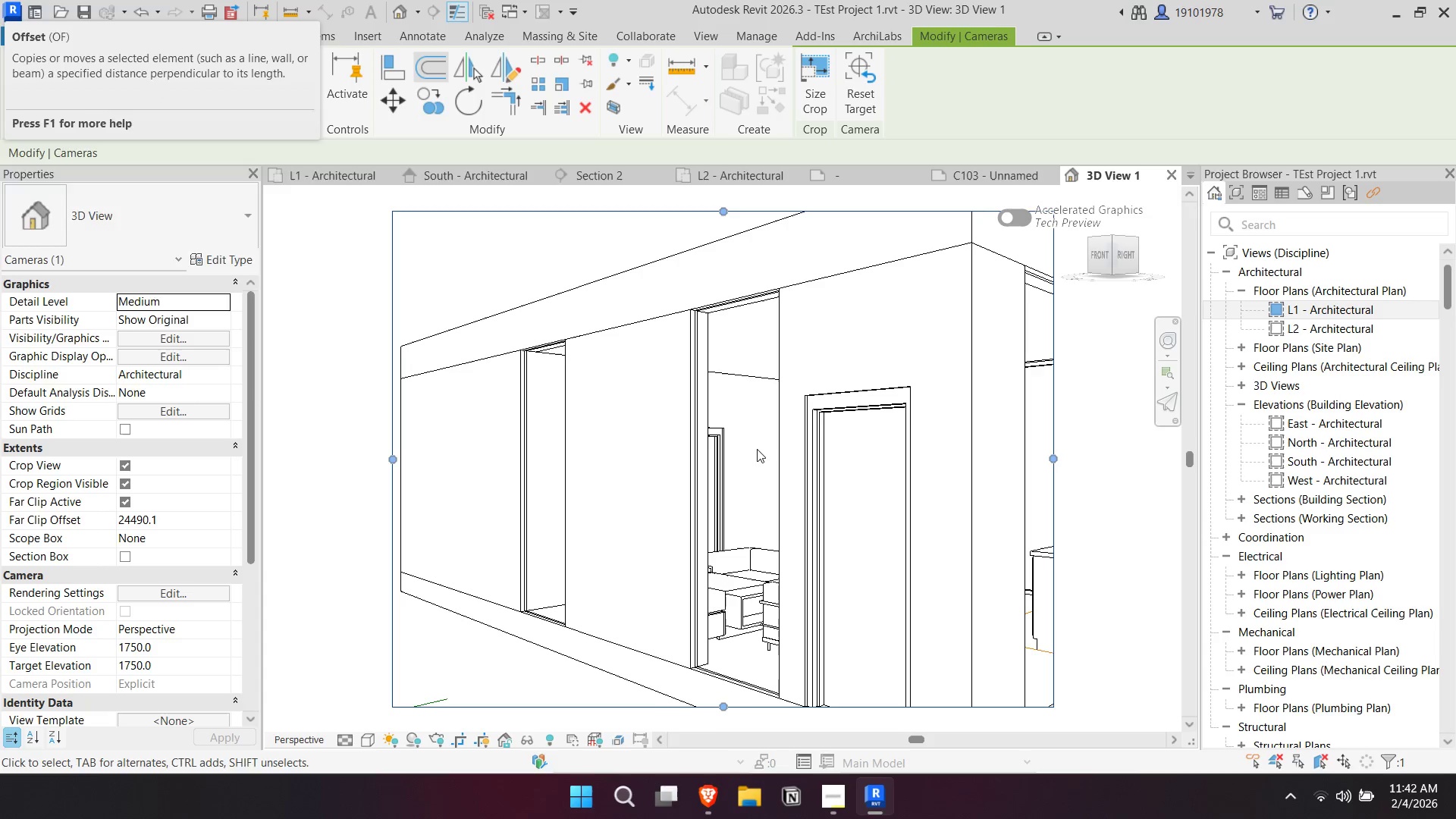 
scroll: coordinate [755, 447], scroll_direction: down, amount: 3.0
 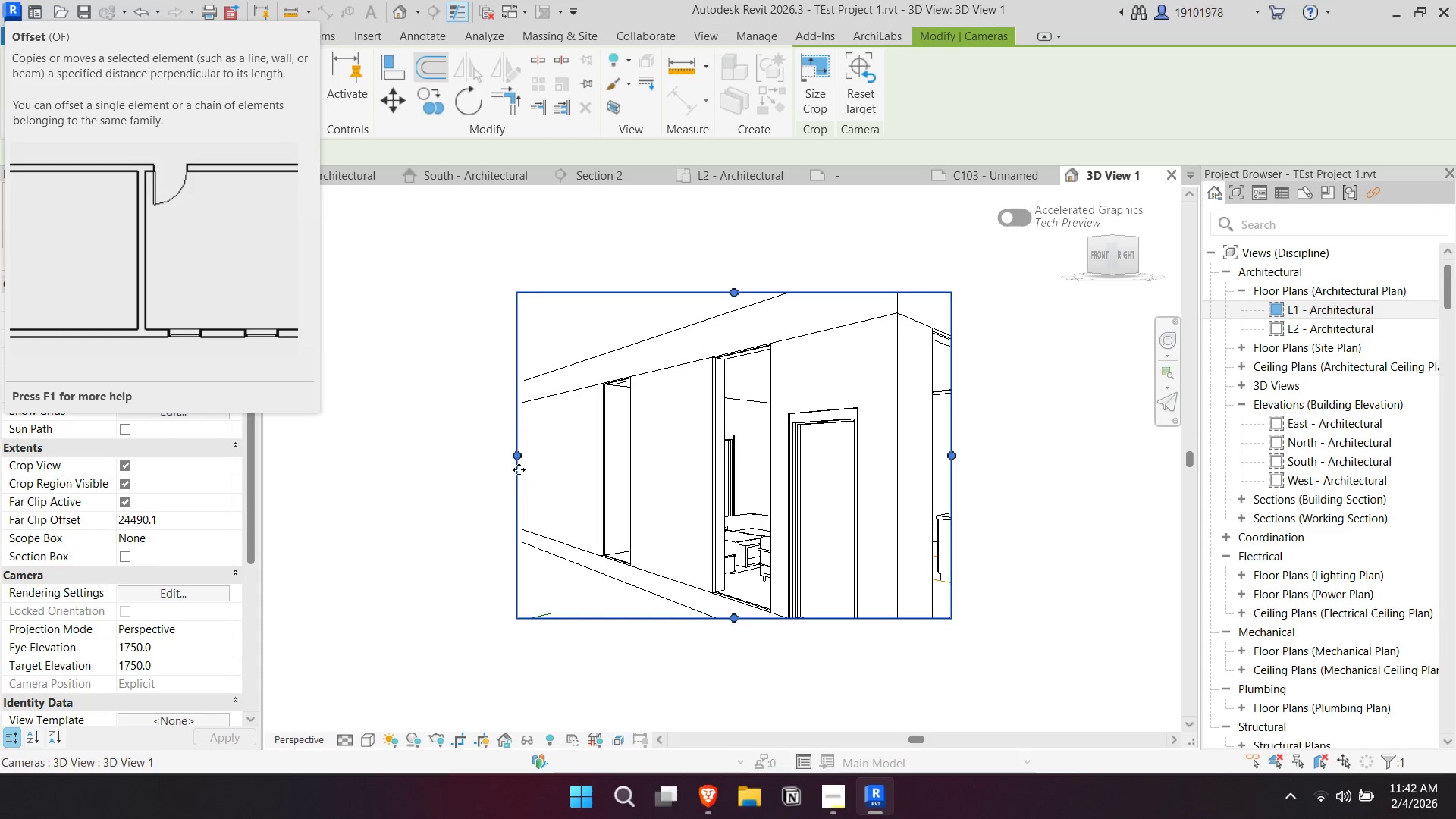 
left_click_drag(start_coordinate=[512, 457], to_coordinate=[378, 442])
 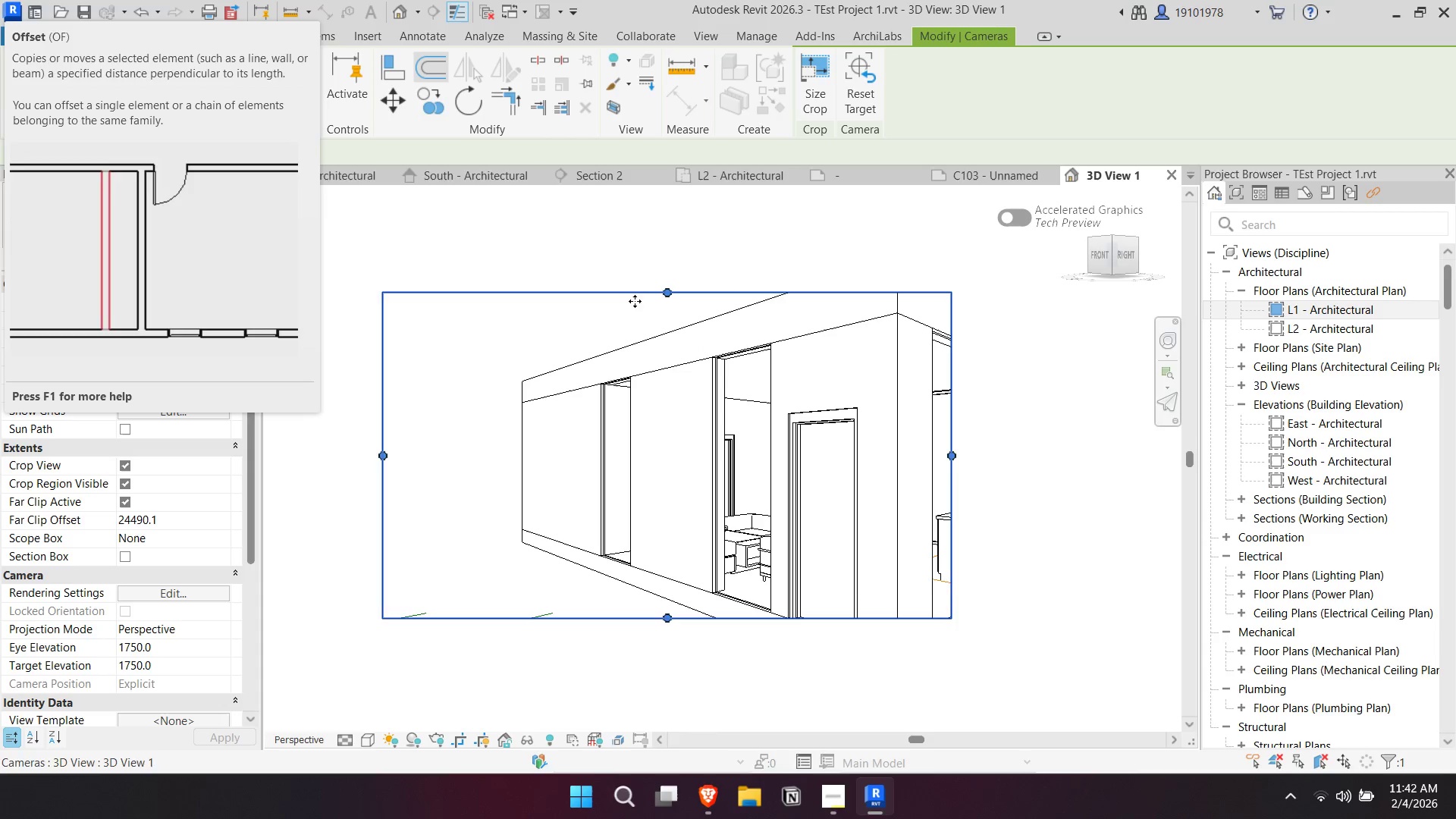 
left_click_drag(start_coordinate=[663, 290], to_coordinate=[667, 254])
 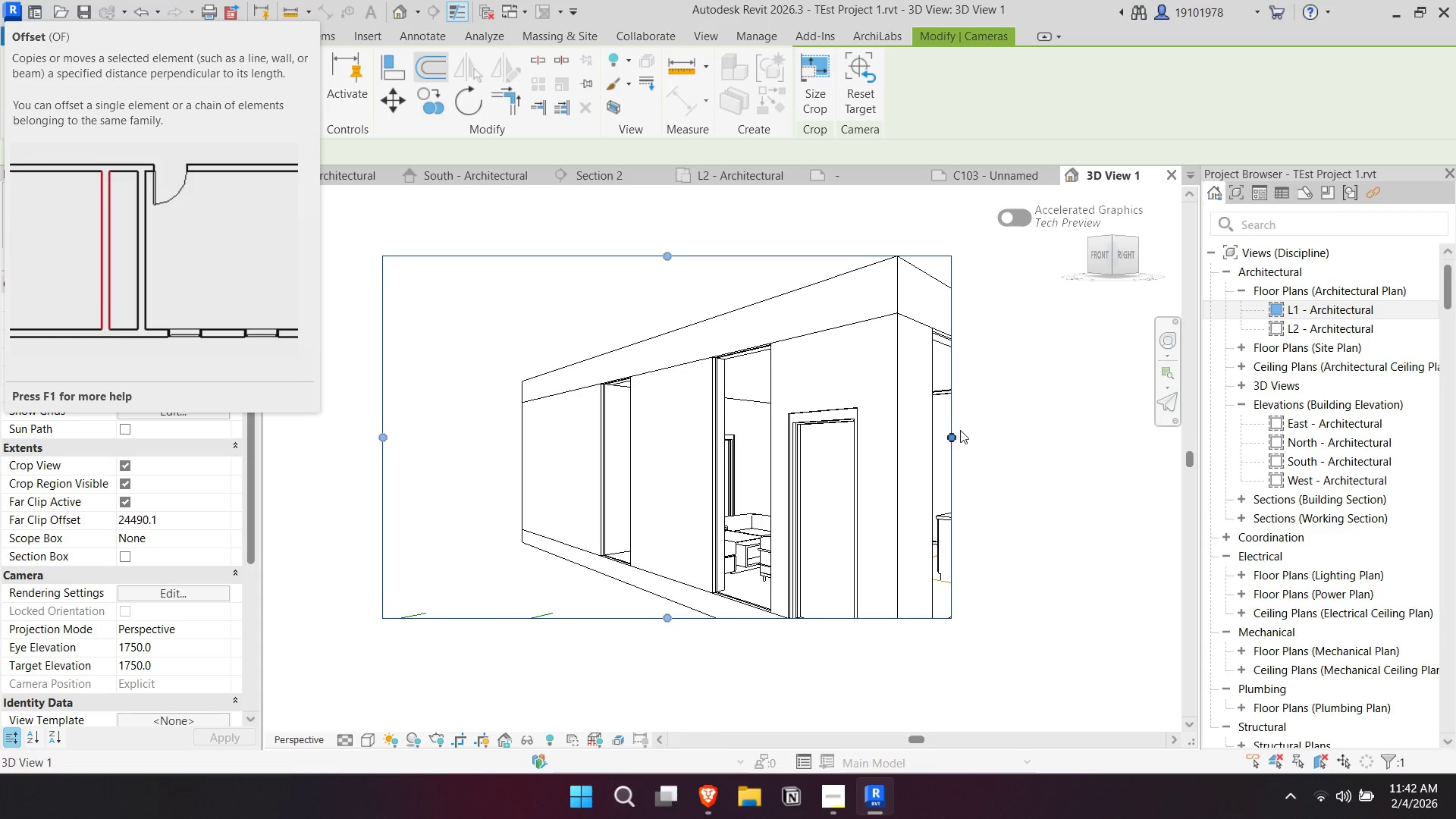 
left_click_drag(start_coordinate=[950, 439], to_coordinate=[1091, 447])
 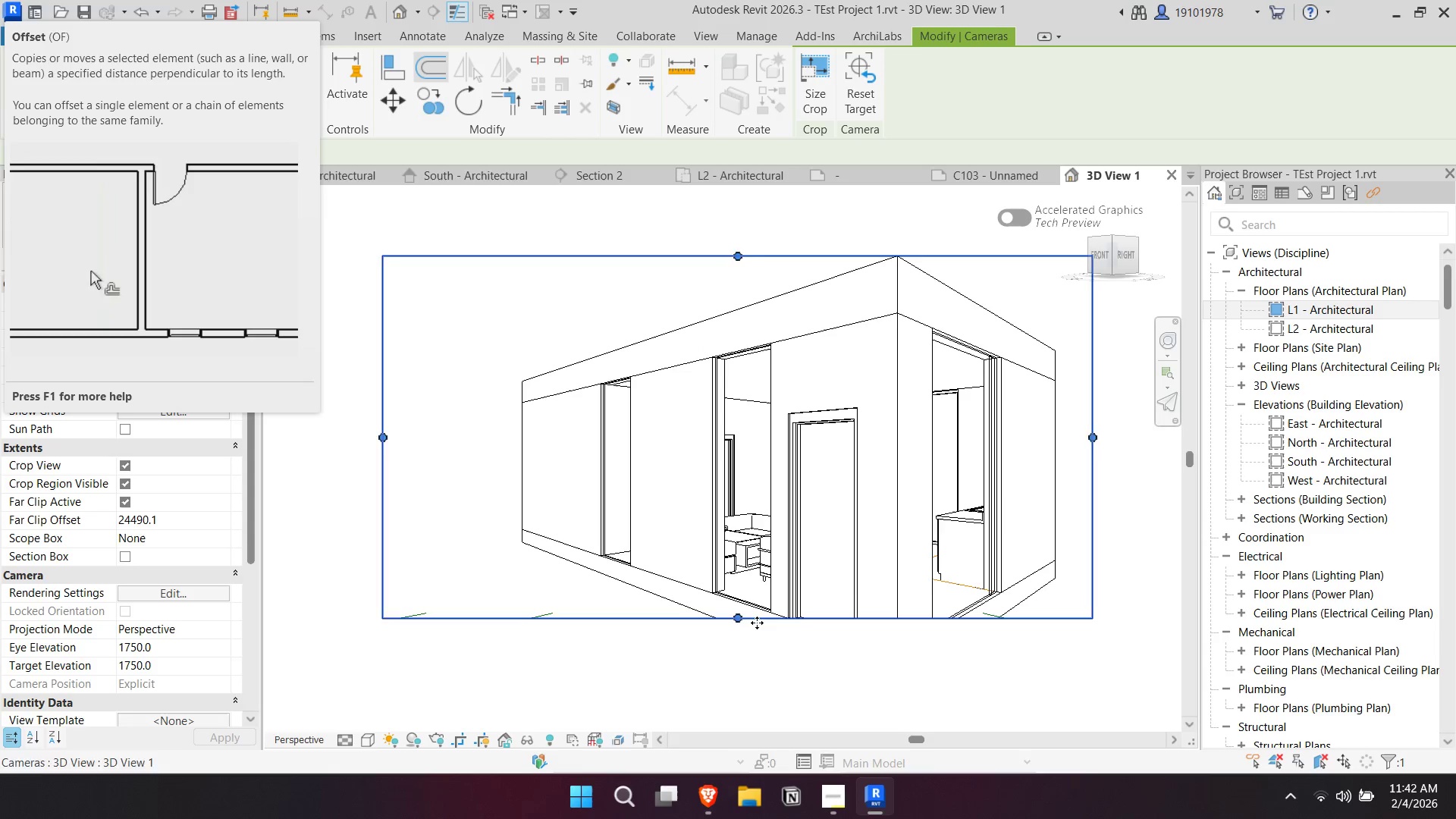 
left_click_drag(start_coordinate=[736, 626], to_coordinate=[741, 701])
 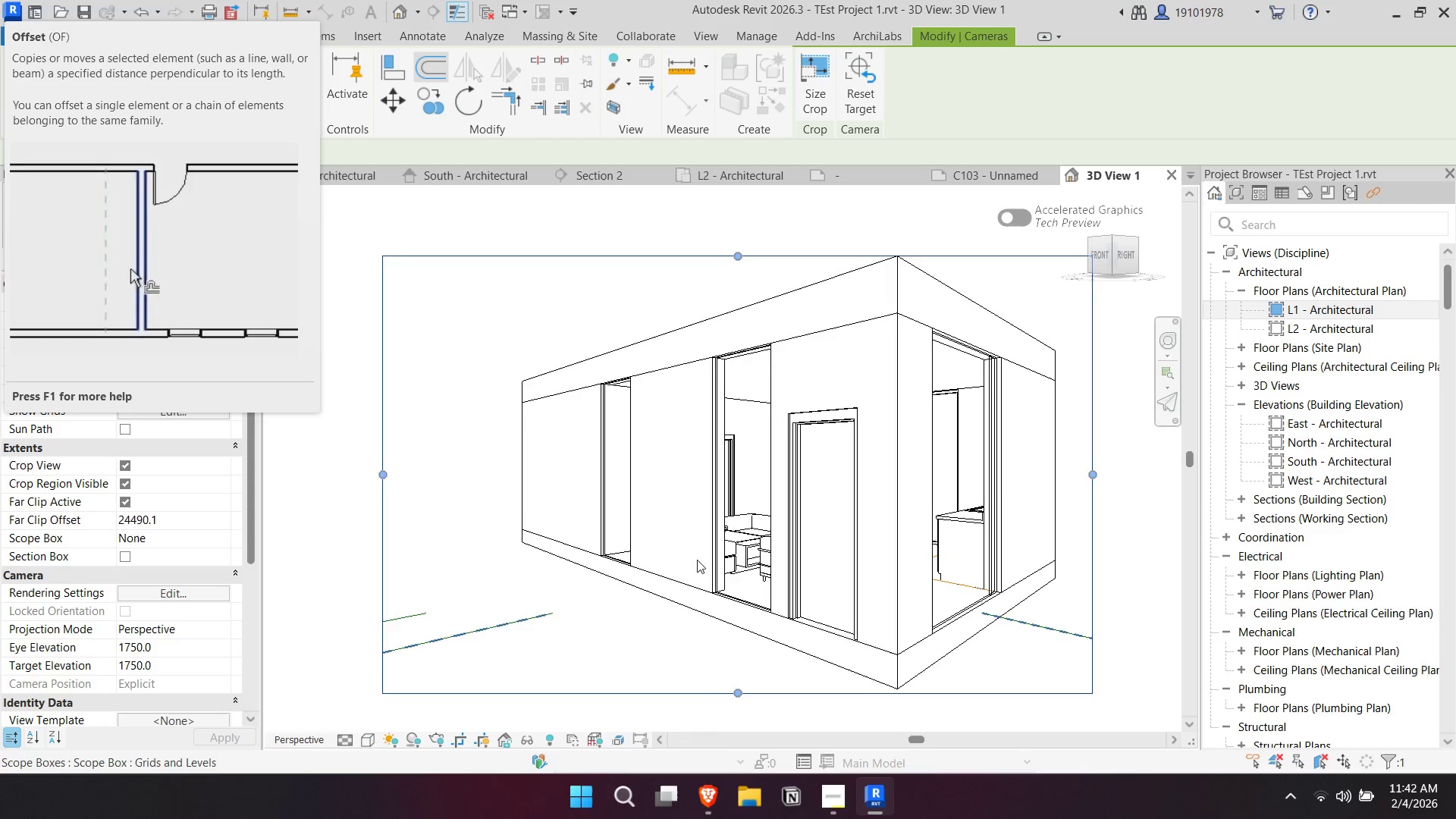 
hold_key(key=ShiftLeft, duration=1.61)
 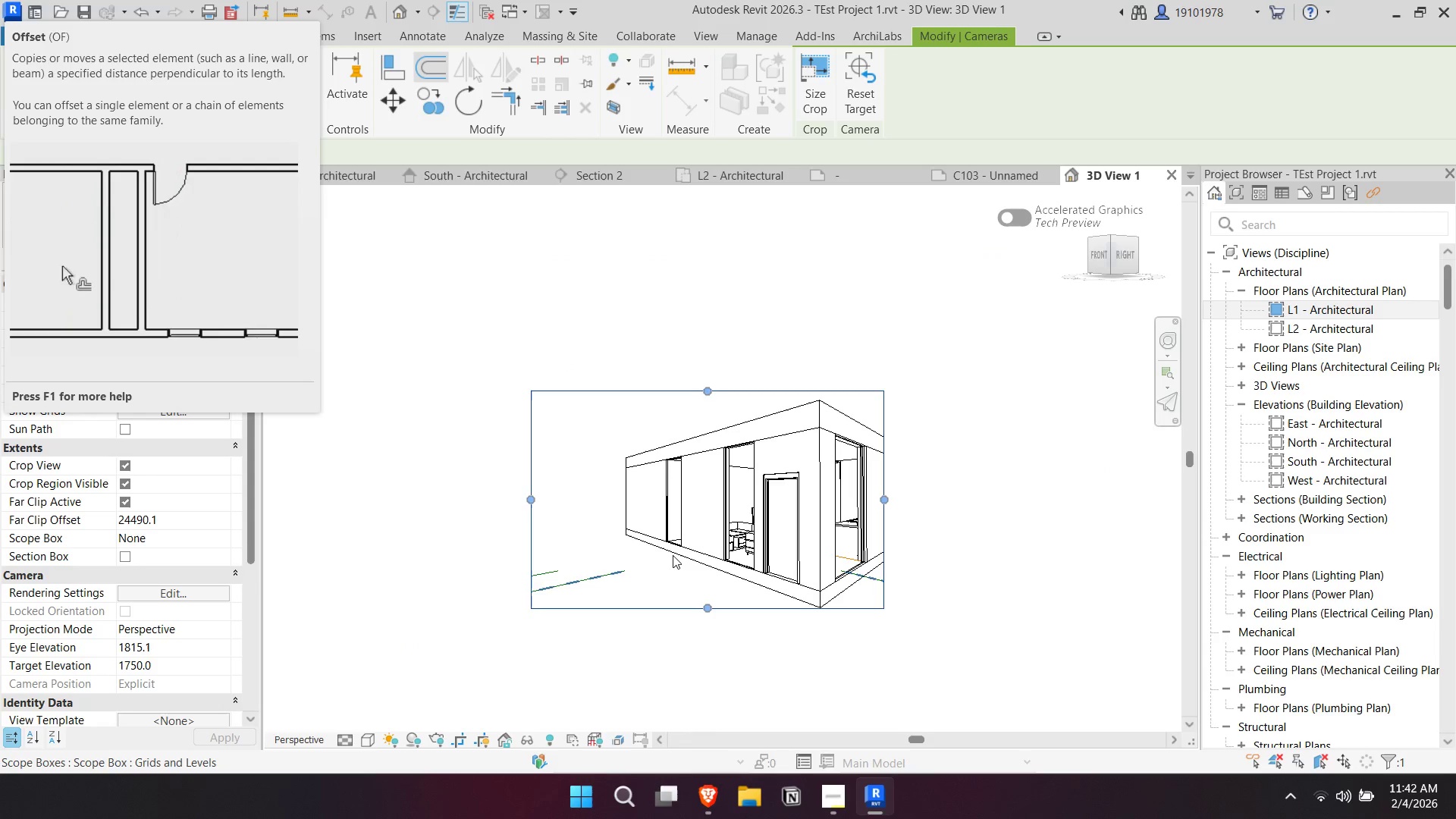 
scroll: coordinate [672, 553], scroll_direction: down, amount: 6.0
 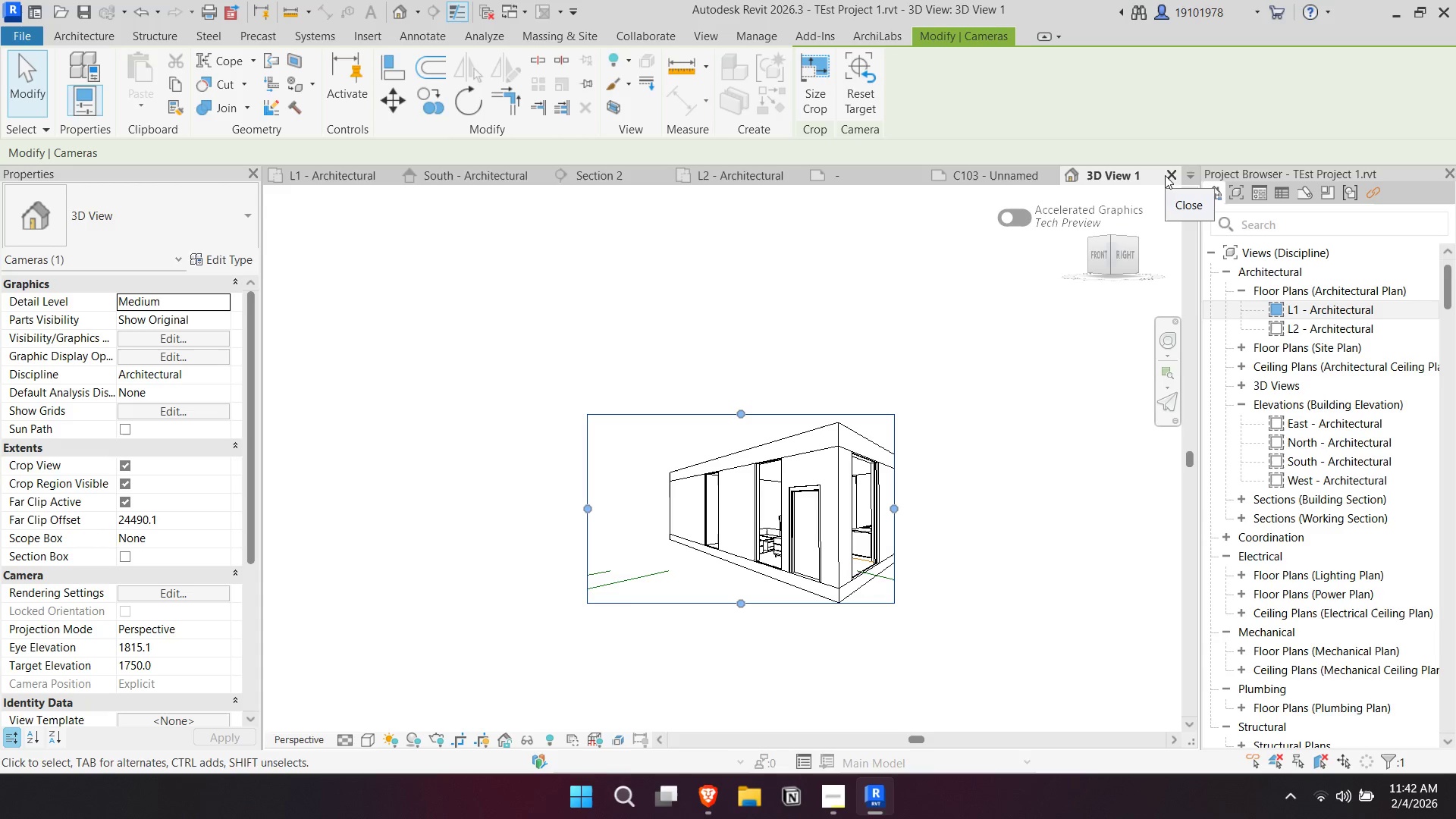 
hold_key(key=ShiftLeft, duration=1.55)
scroll: coordinate [832, 471], scroll_direction: down, amount: 1.0
 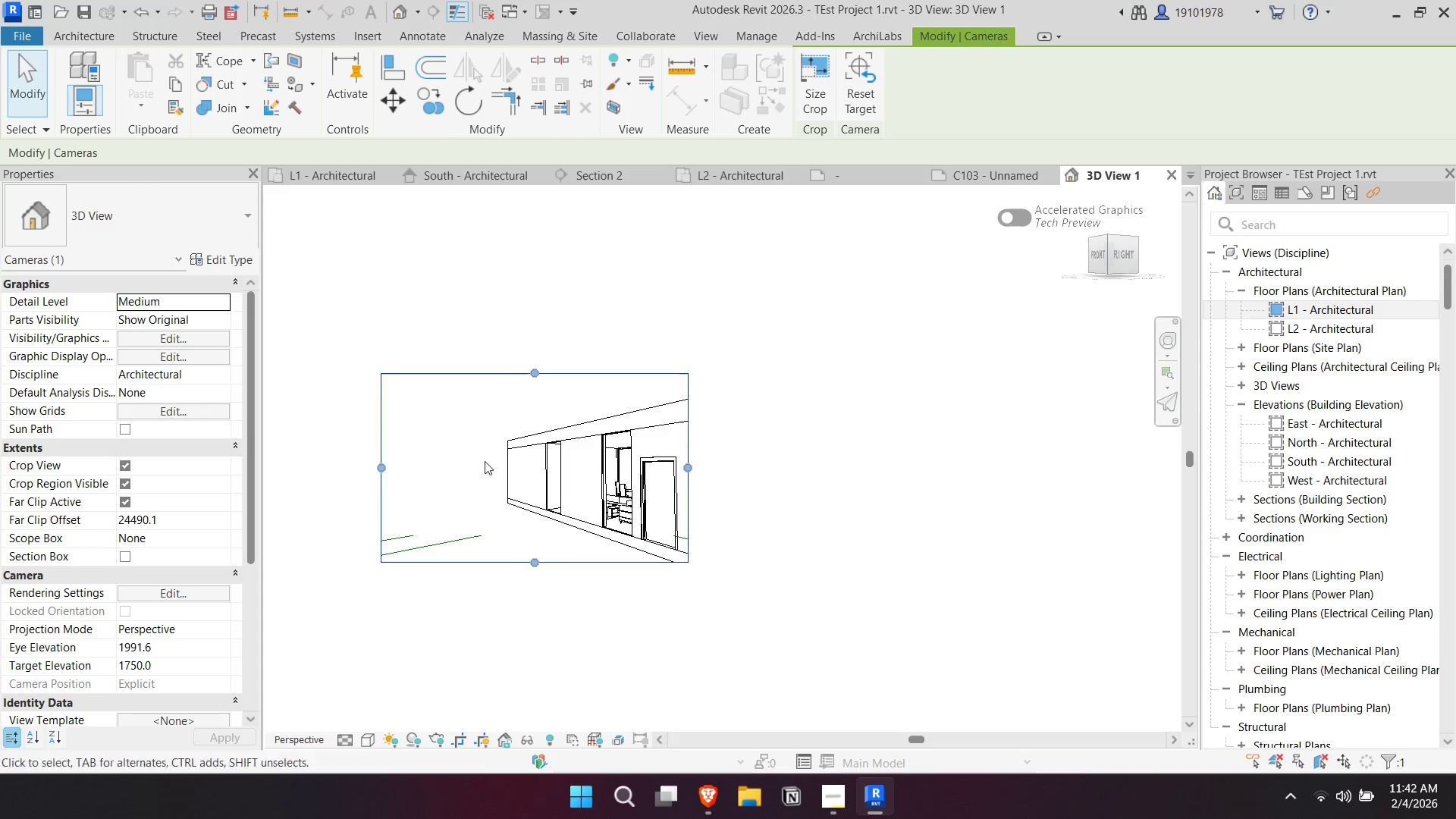 
left_click_drag(start_coordinate=[688, 467], to_coordinate=[904, 478])
 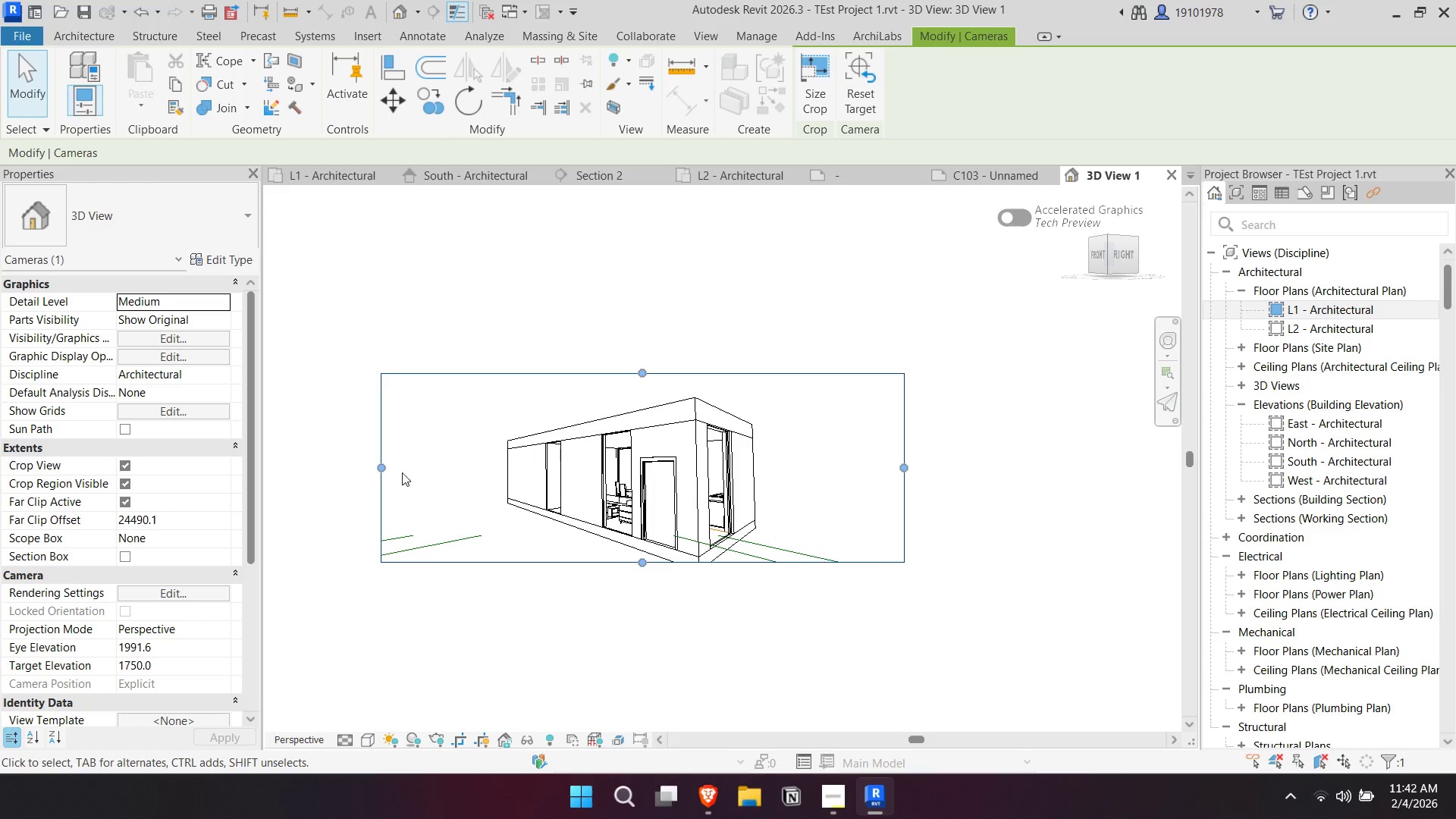 
hold_key(key=ShiftLeft, duration=2.02)
 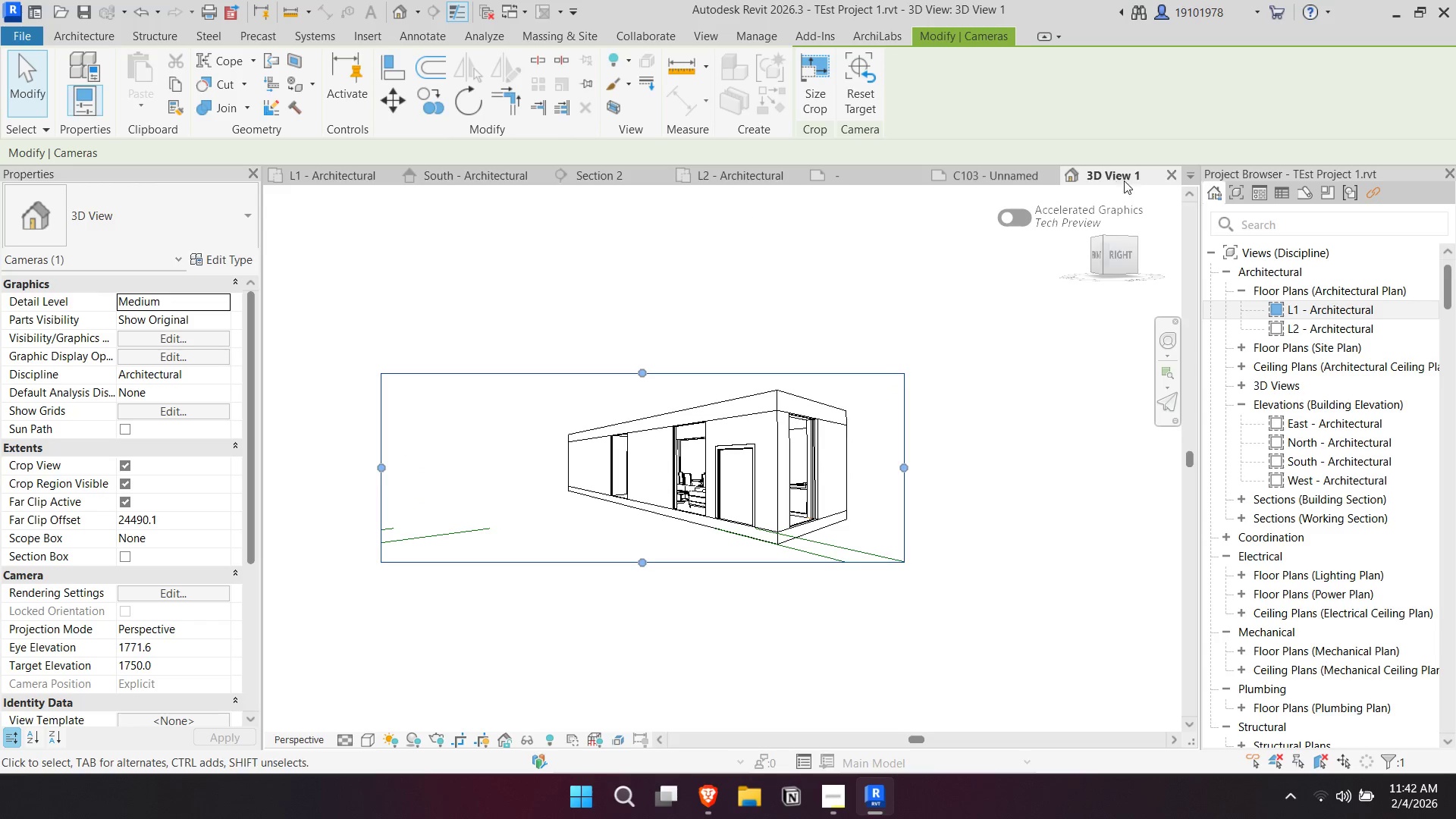 
left_click([1169, 175])
 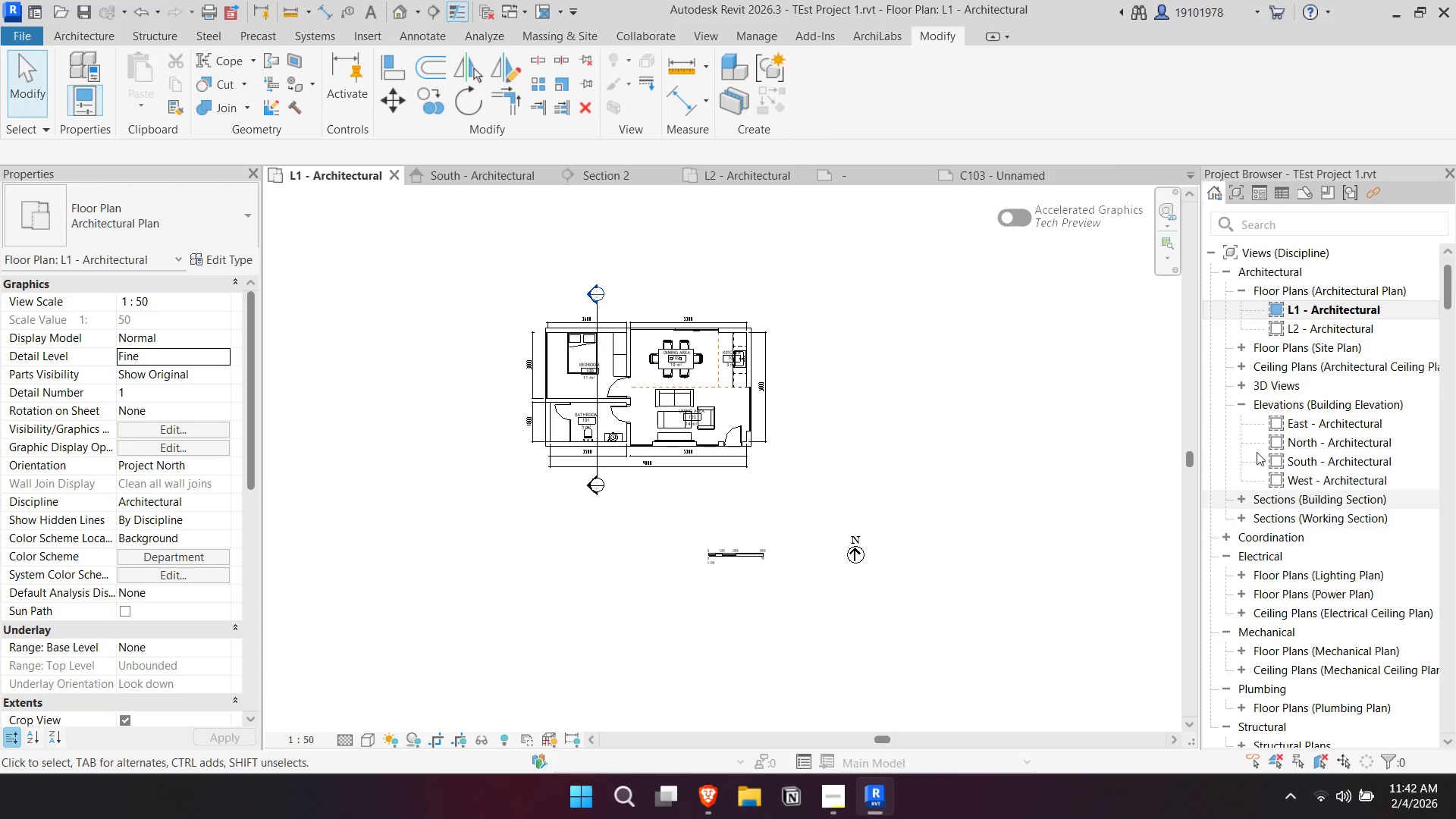 
left_click([1239, 386])
 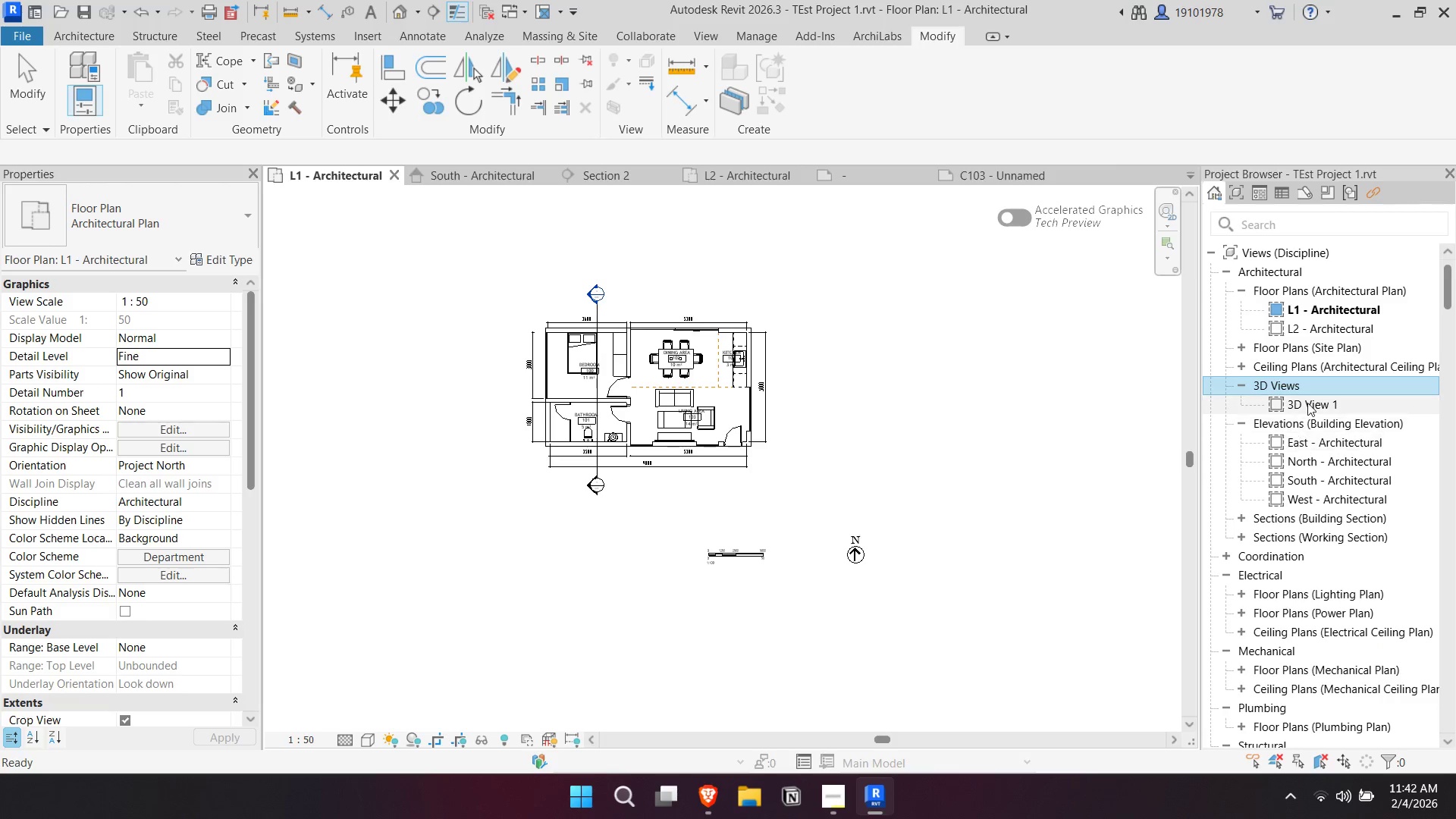 
left_click([1308, 403])
 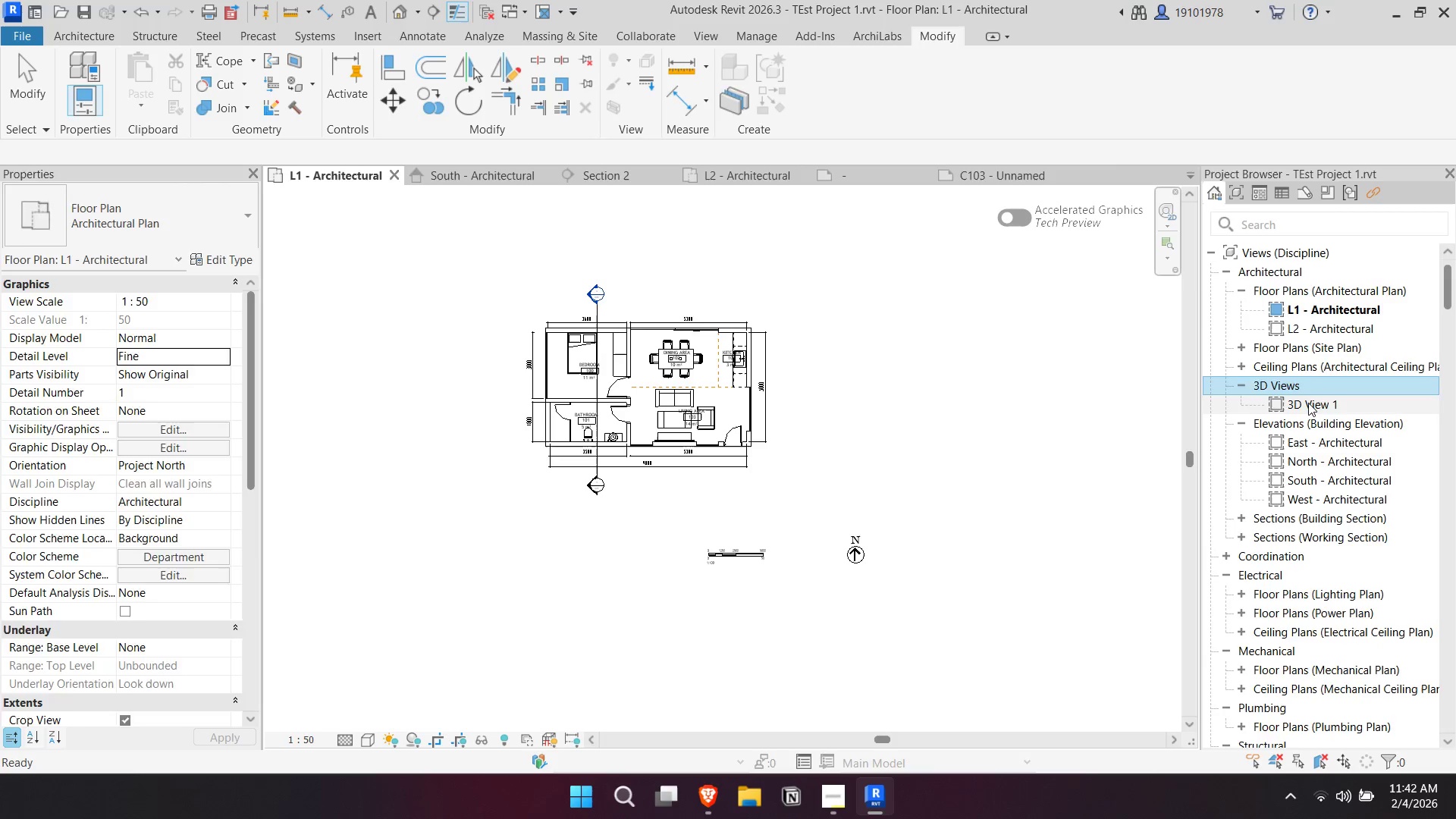 
right_click([1308, 403])
 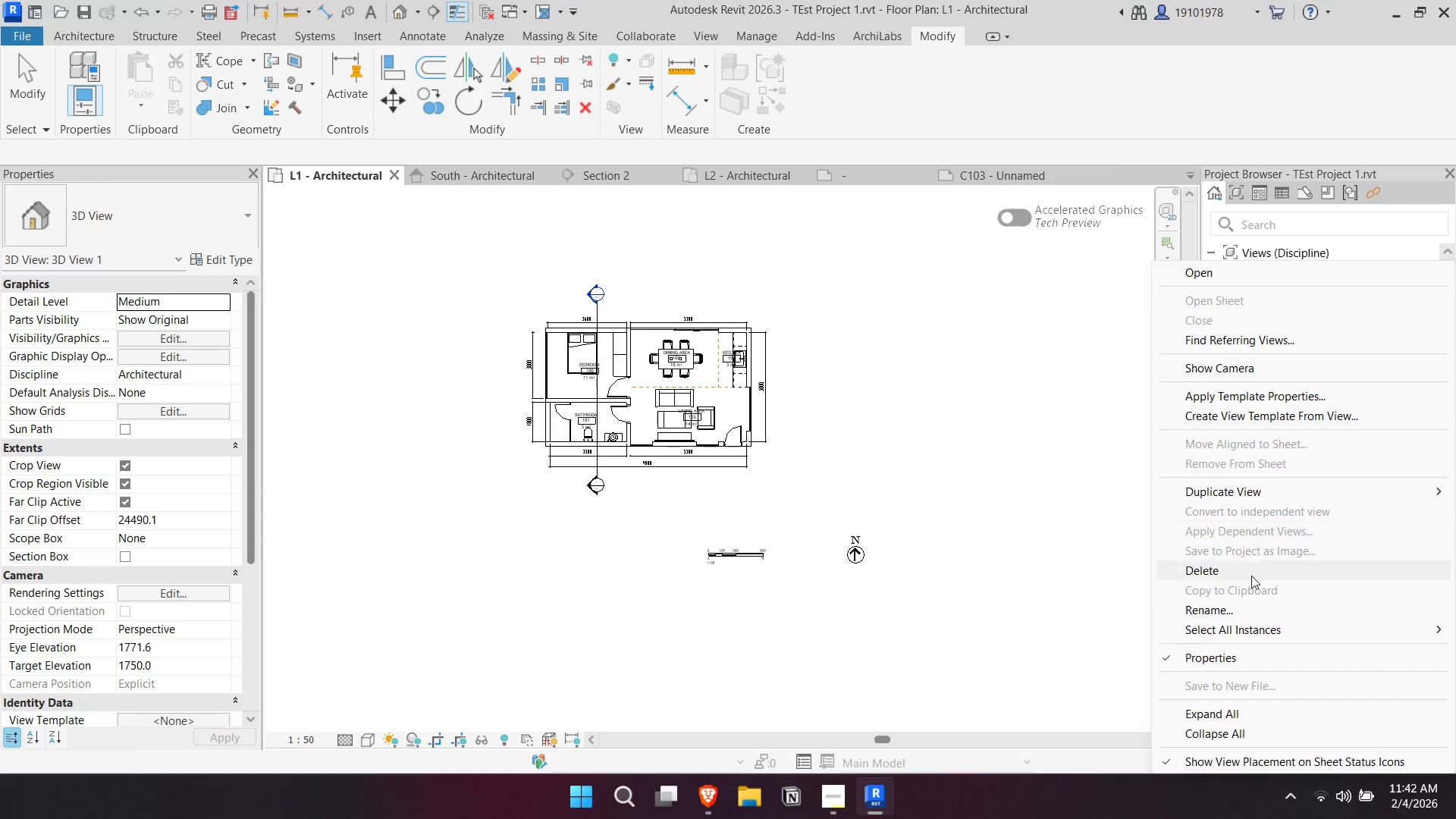 
left_click([1238, 563])
 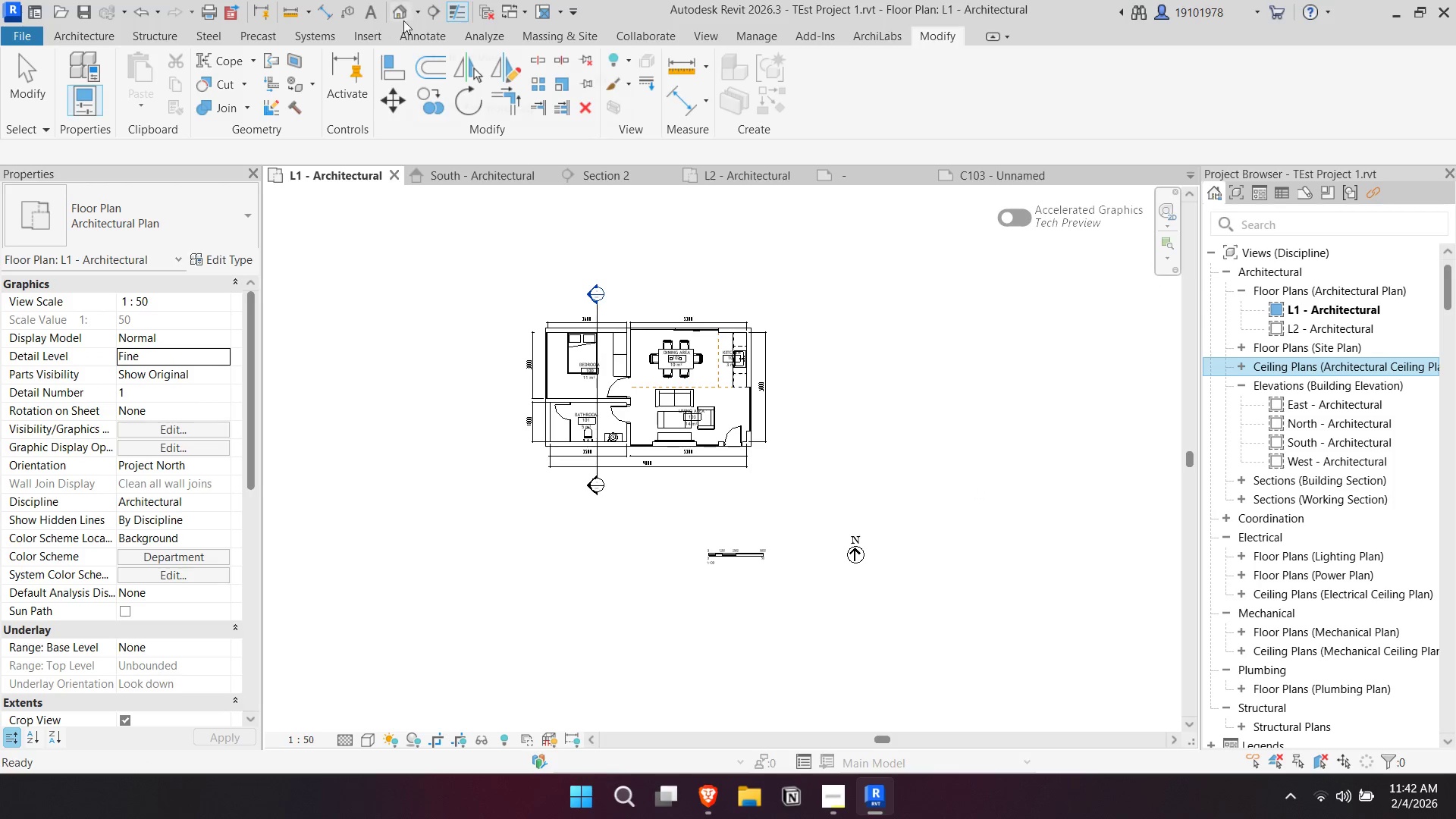 
left_click([418, 16])
 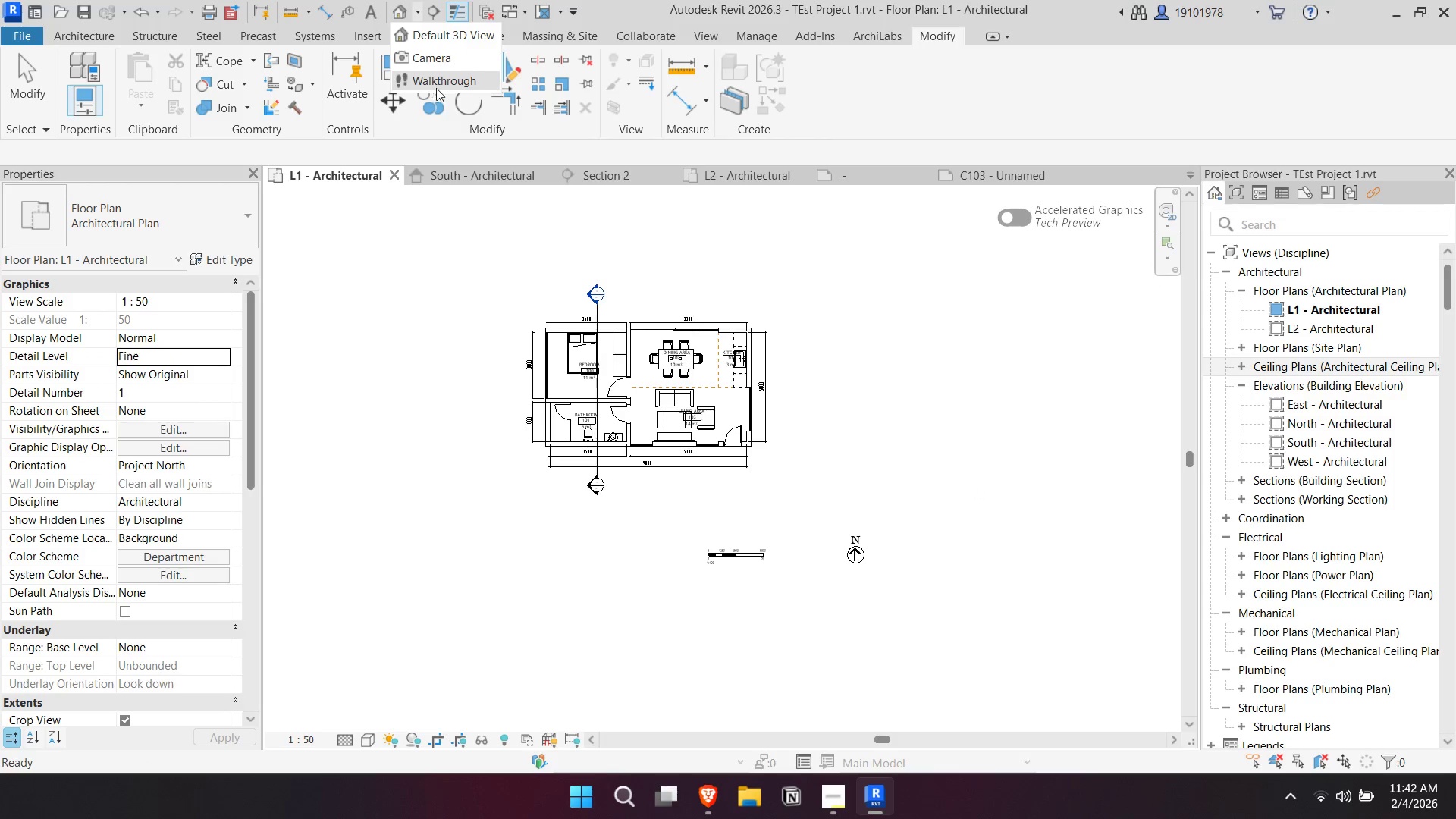 
left_click([444, 67])
 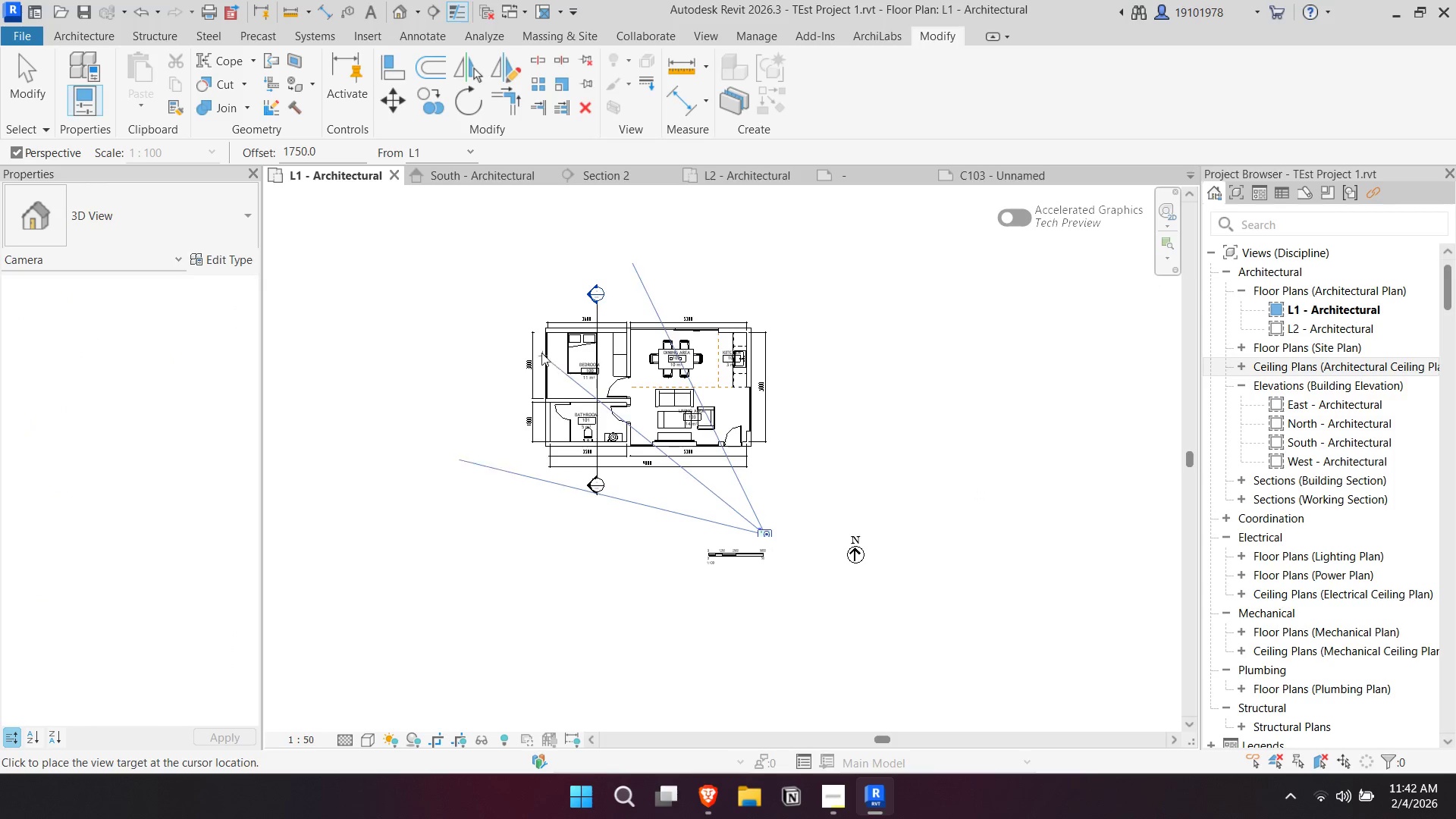 
left_click([549, 259])
 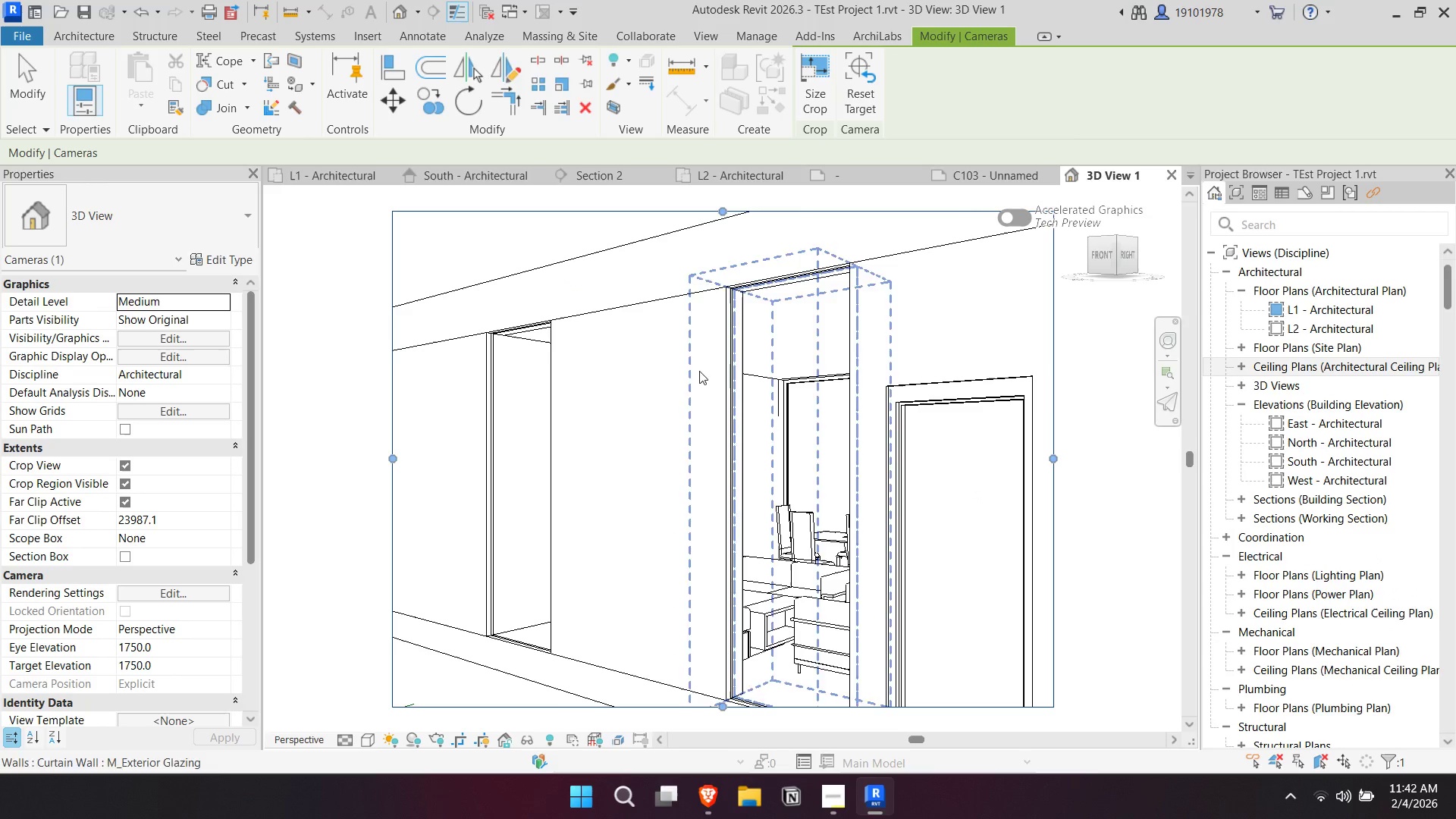 
scroll: coordinate [699, 423], scroll_direction: down, amount: 4.0
 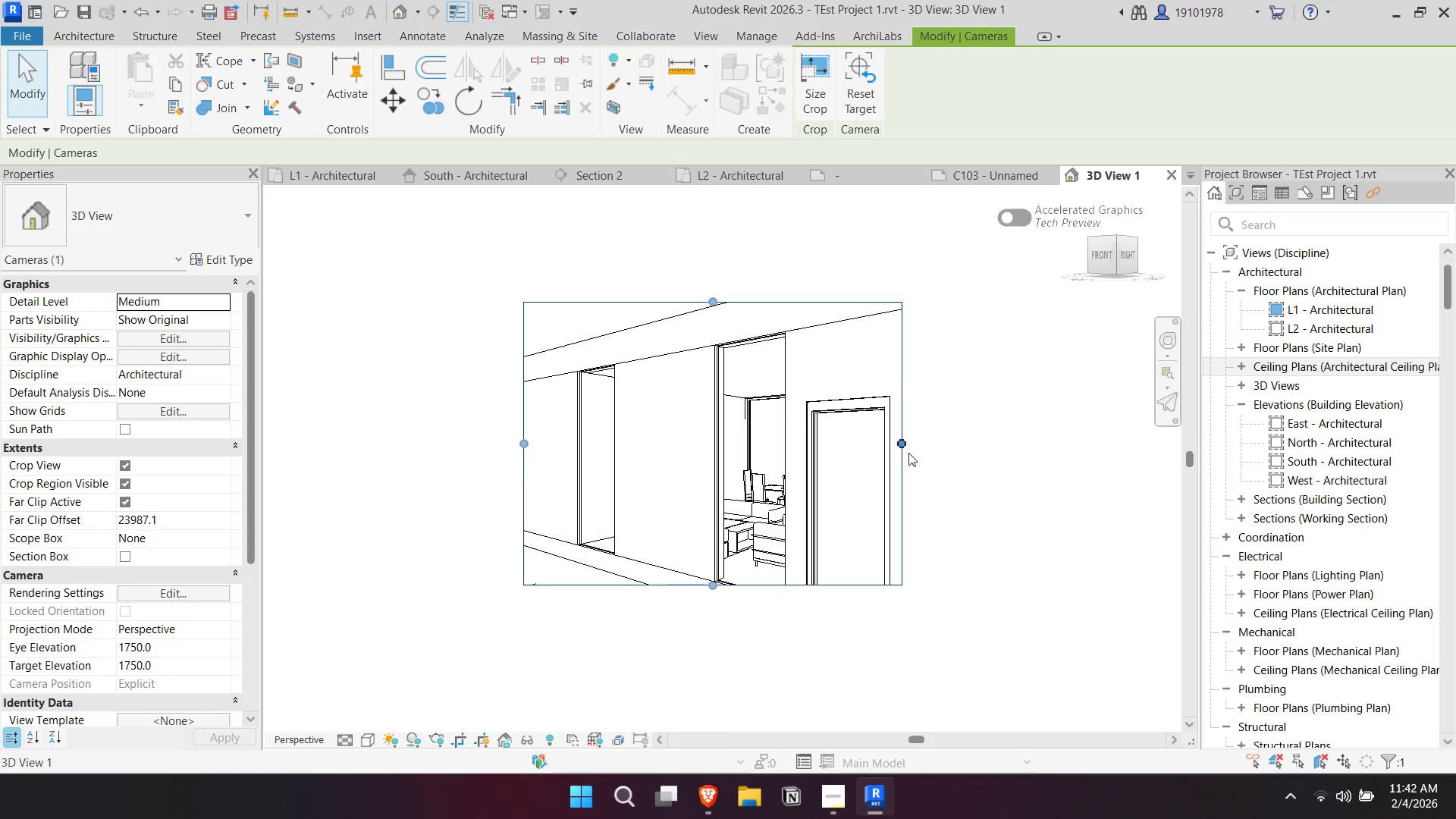 
left_click_drag(start_coordinate=[905, 444], to_coordinate=[1033, 449])
 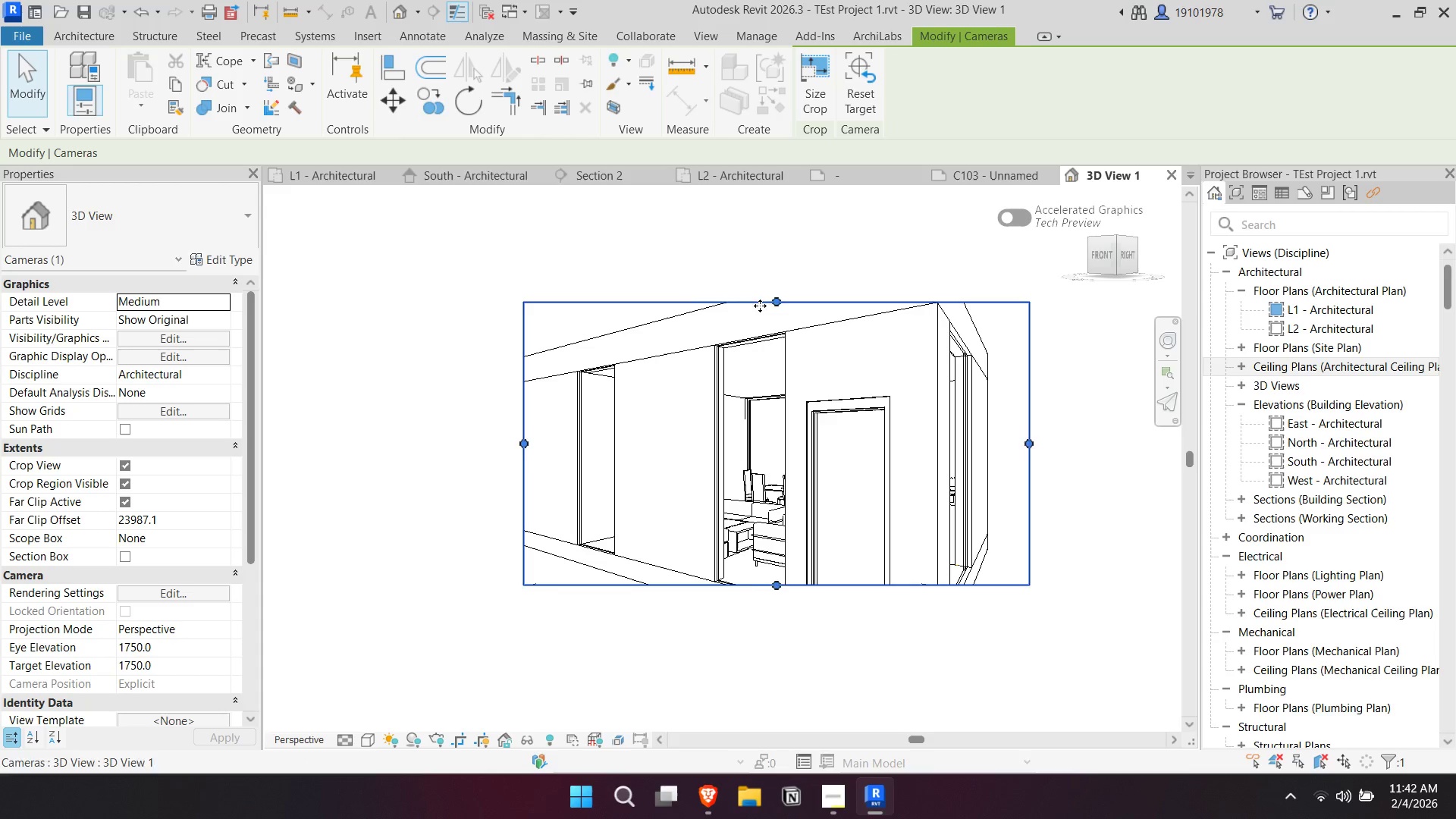 
left_click_drag(start_coordinate=[771, 297], to_coordinate=[782, 237])
 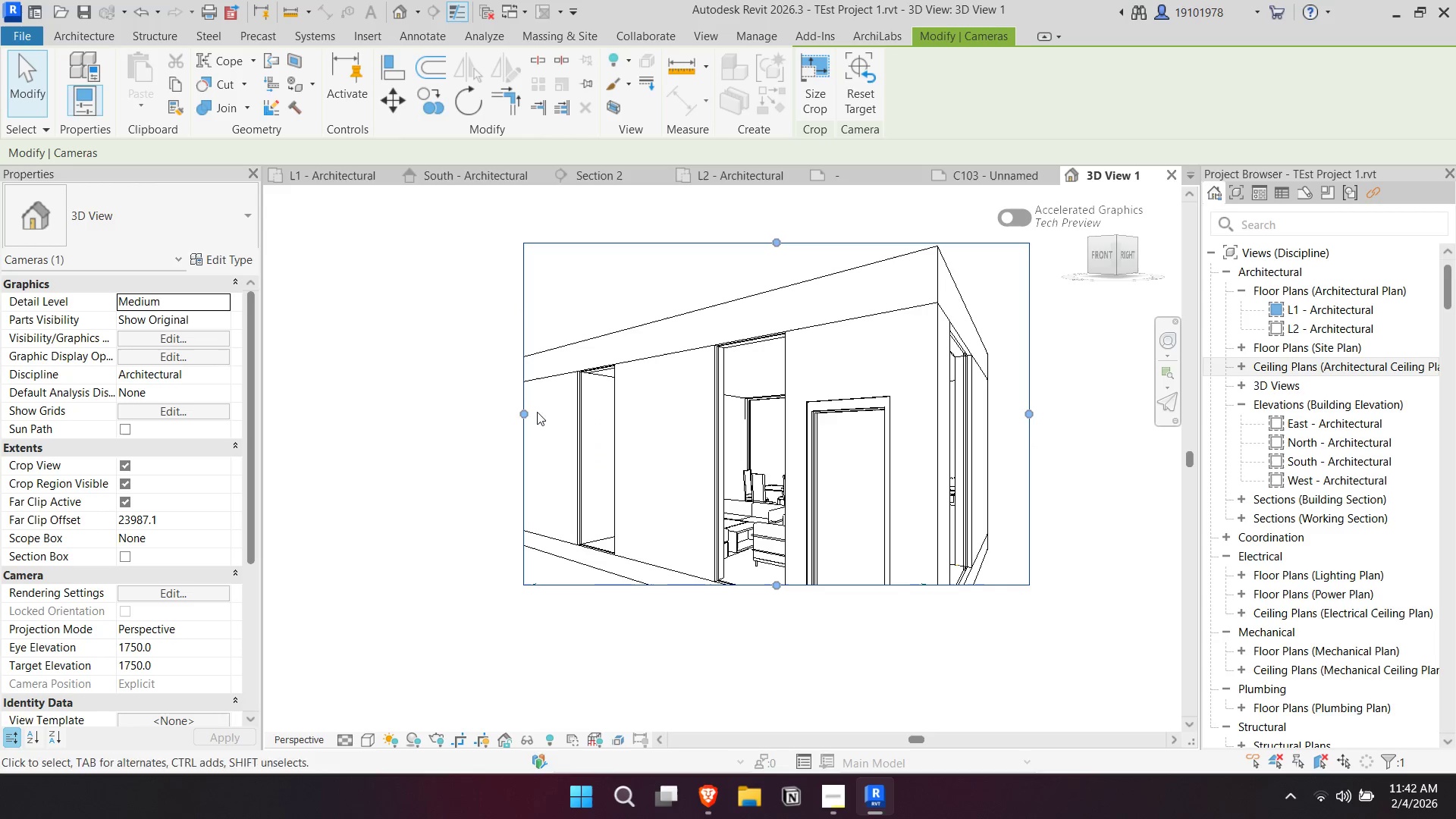 
left_click_drag(start_coordinate=[522, 415], to_coordinate=[371, 393])
 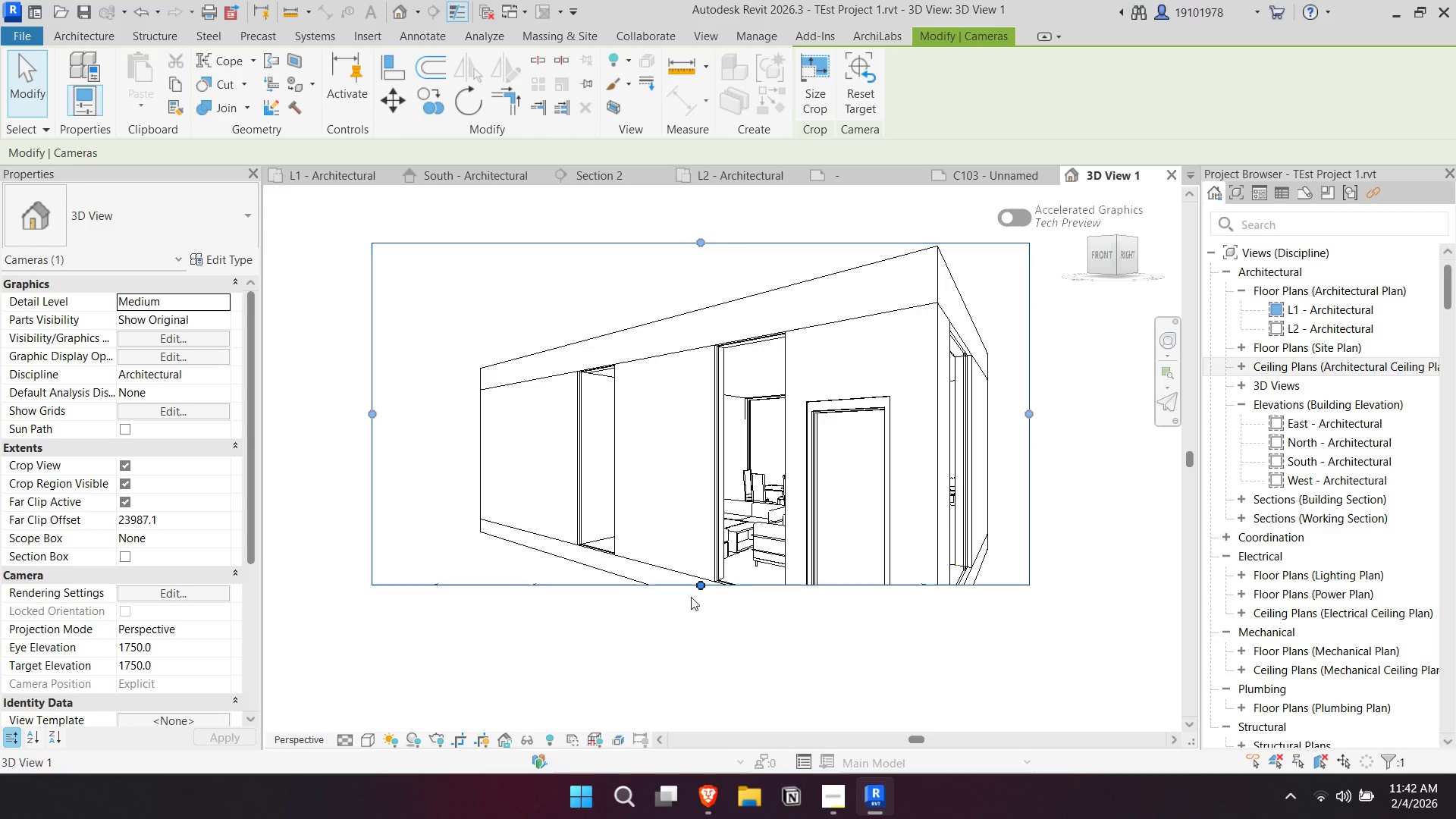 
left_click_drag(start_coordinate=[697, 590], to_coordinate=[689, 638])
 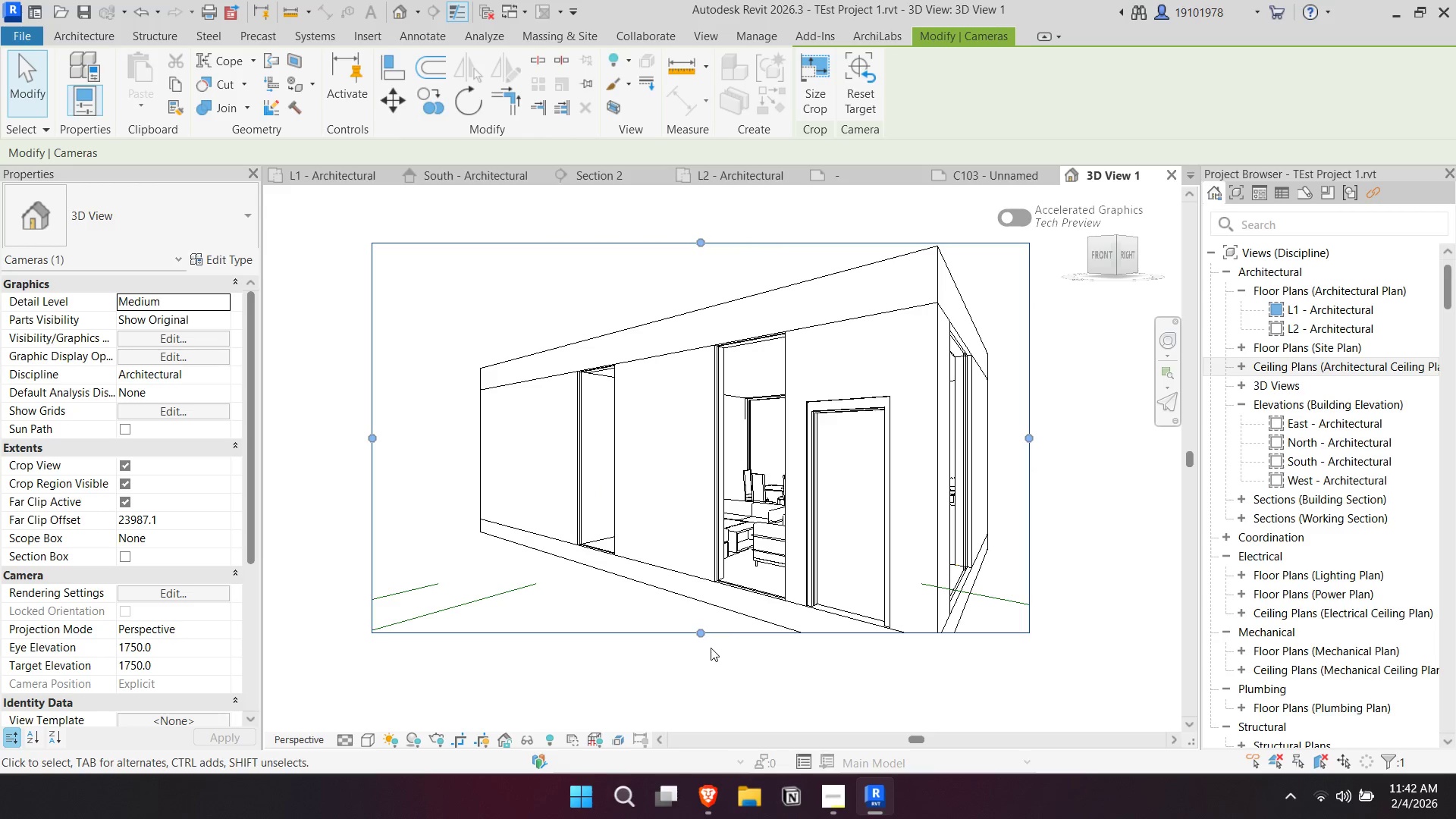 
left_click_drag(start_coordinate=[698, 632], to_coordinate=[706, 688])
 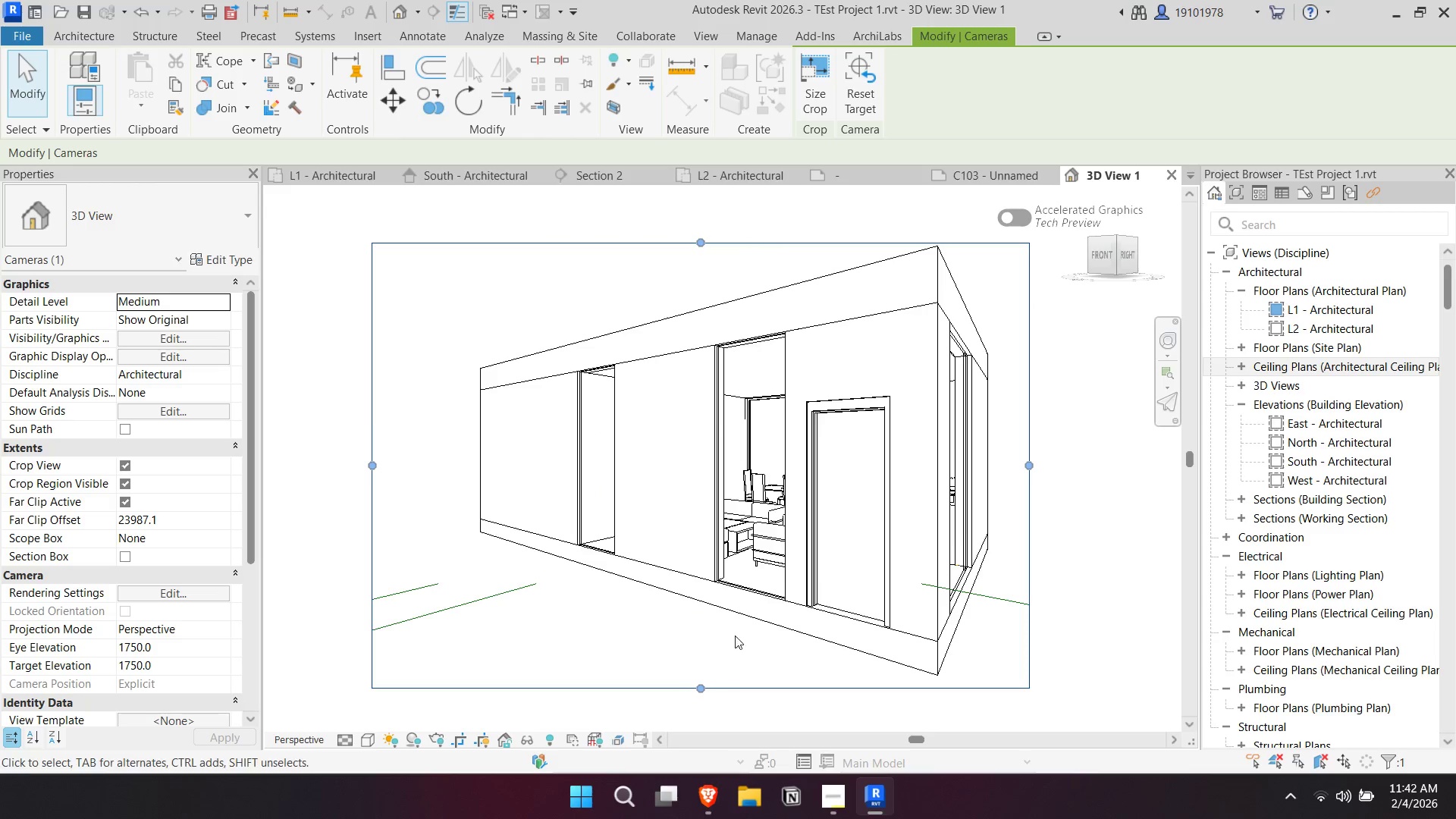 
scroll: coordinate [796, 558], scroll_direction: down, amount: 4.0
 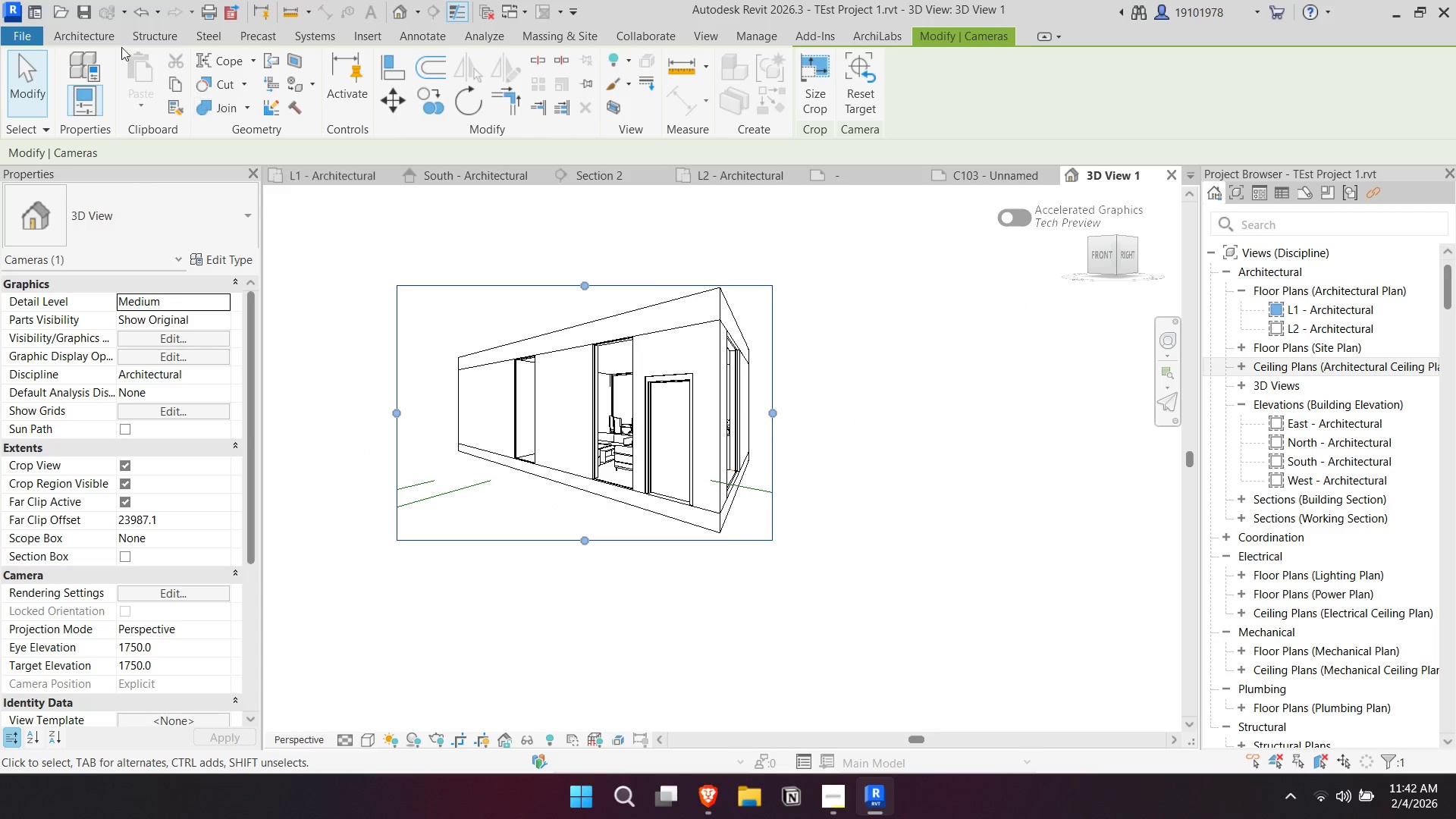 
left_click([1, 32])
 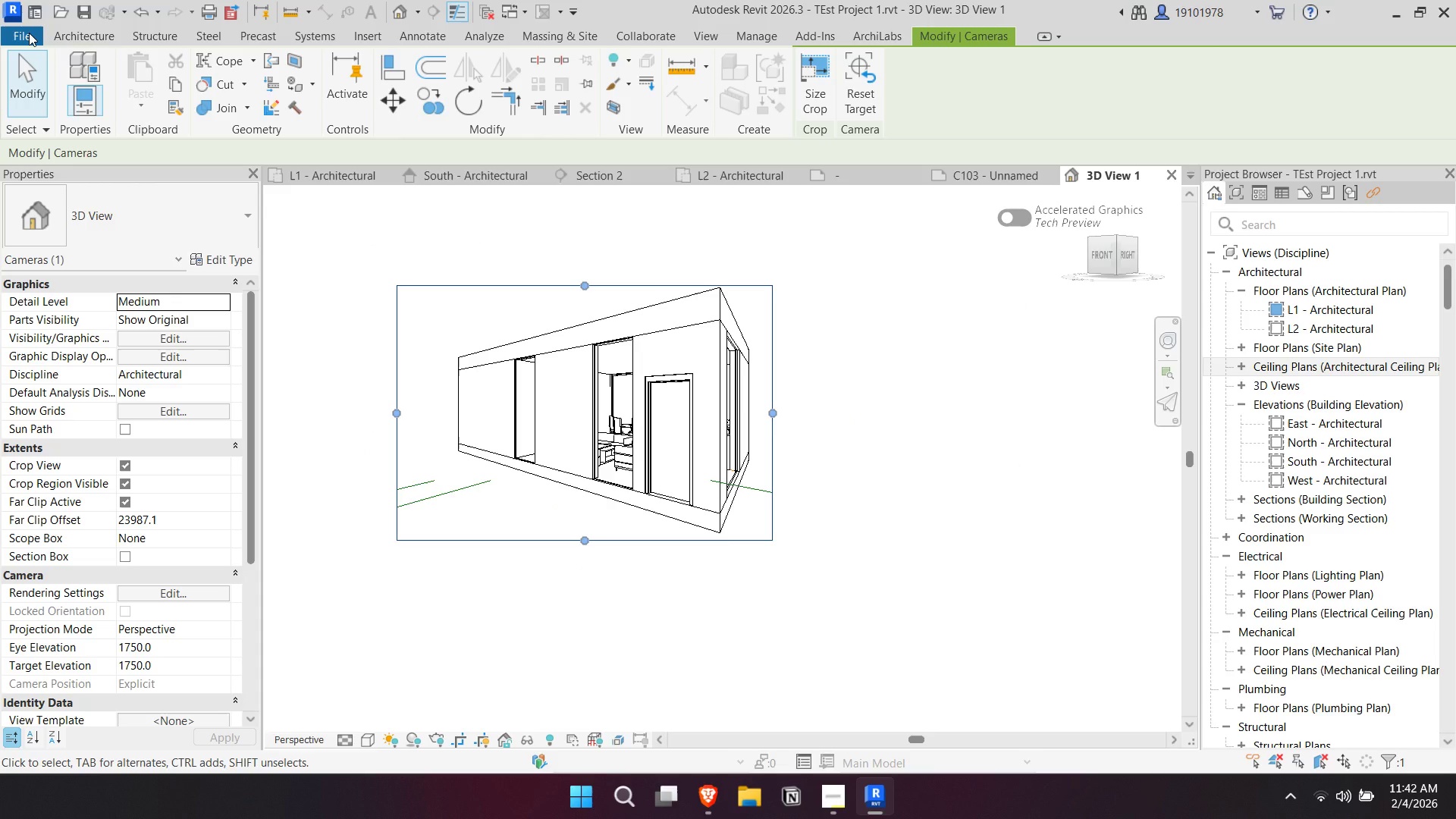 
key(Escape)
 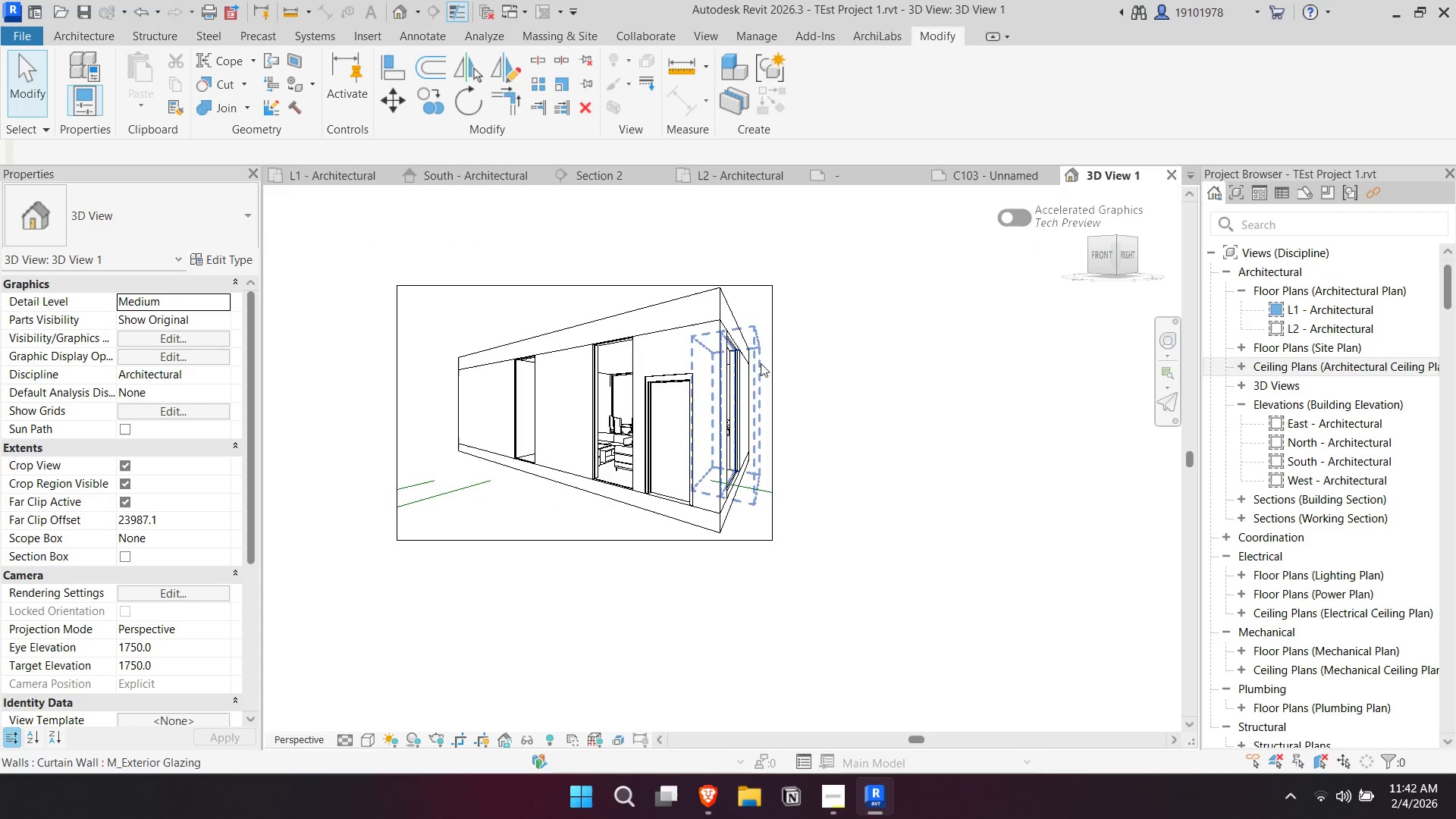 
left_click_drag(start_coordinate=[777, 349], to_coordinate=[576, 269])
 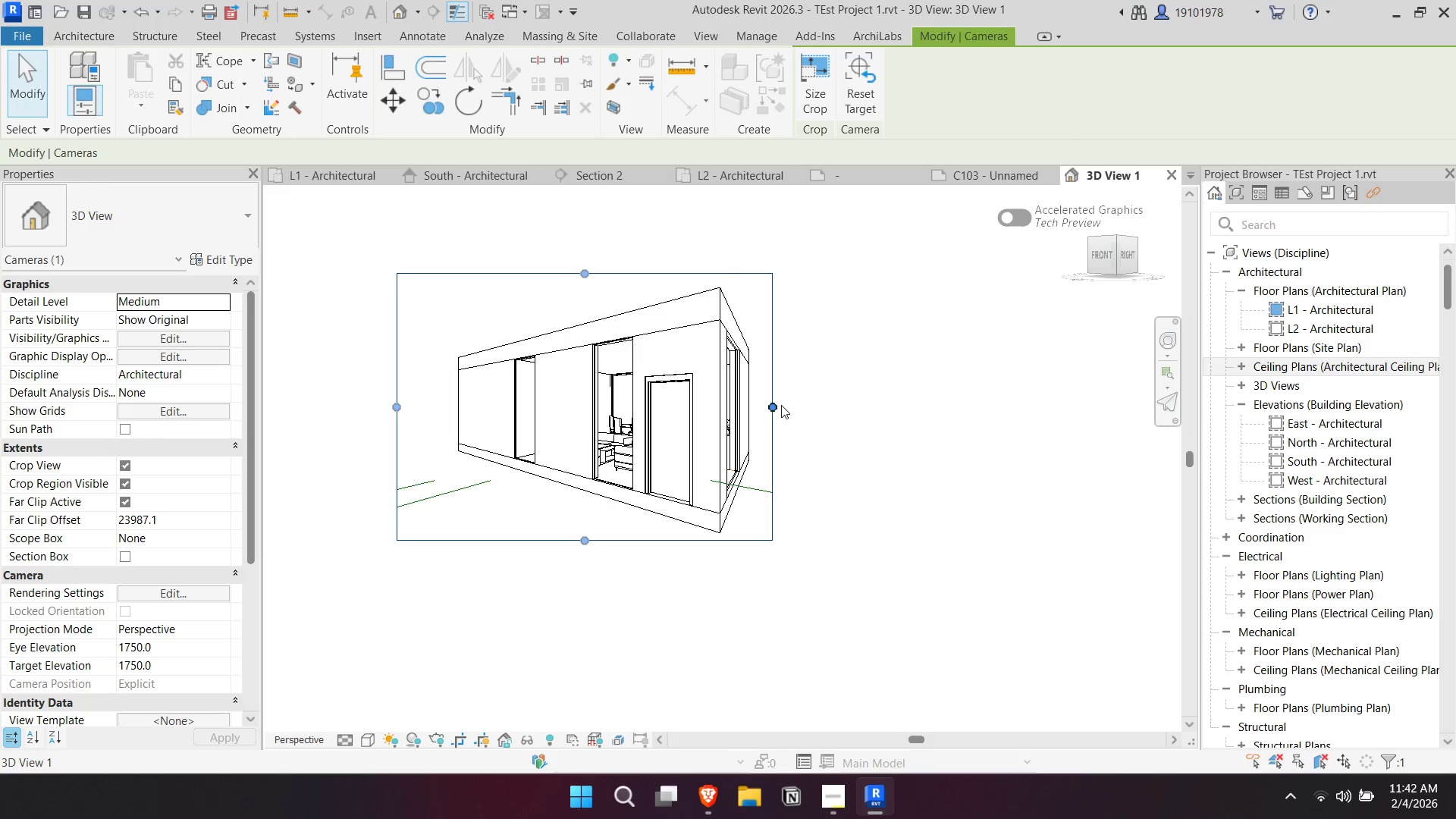 
left_click_drag(start_coordinate=[771, 405], to_coordinate=[800, 408])
 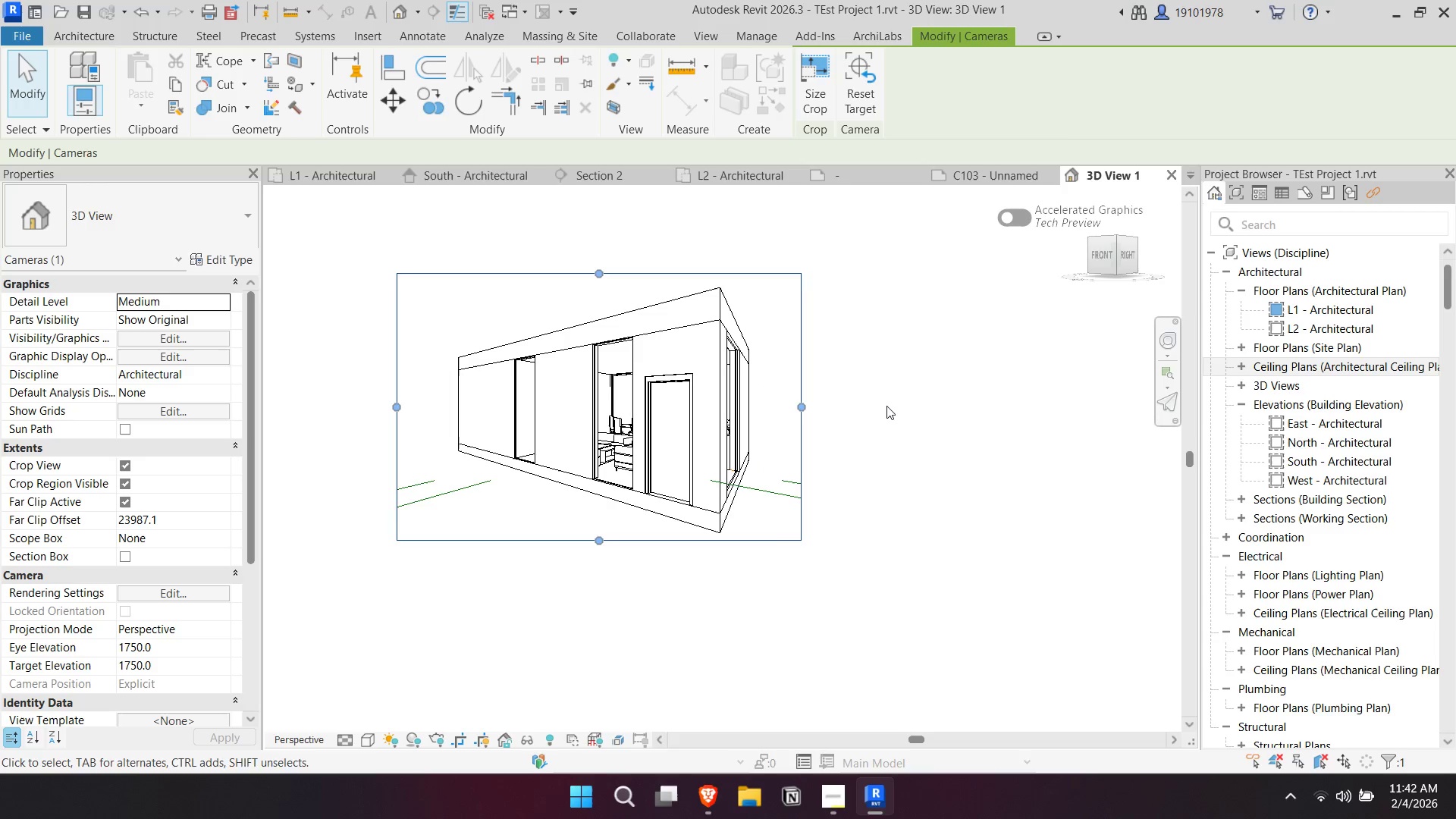 
left_click([889, 401])
 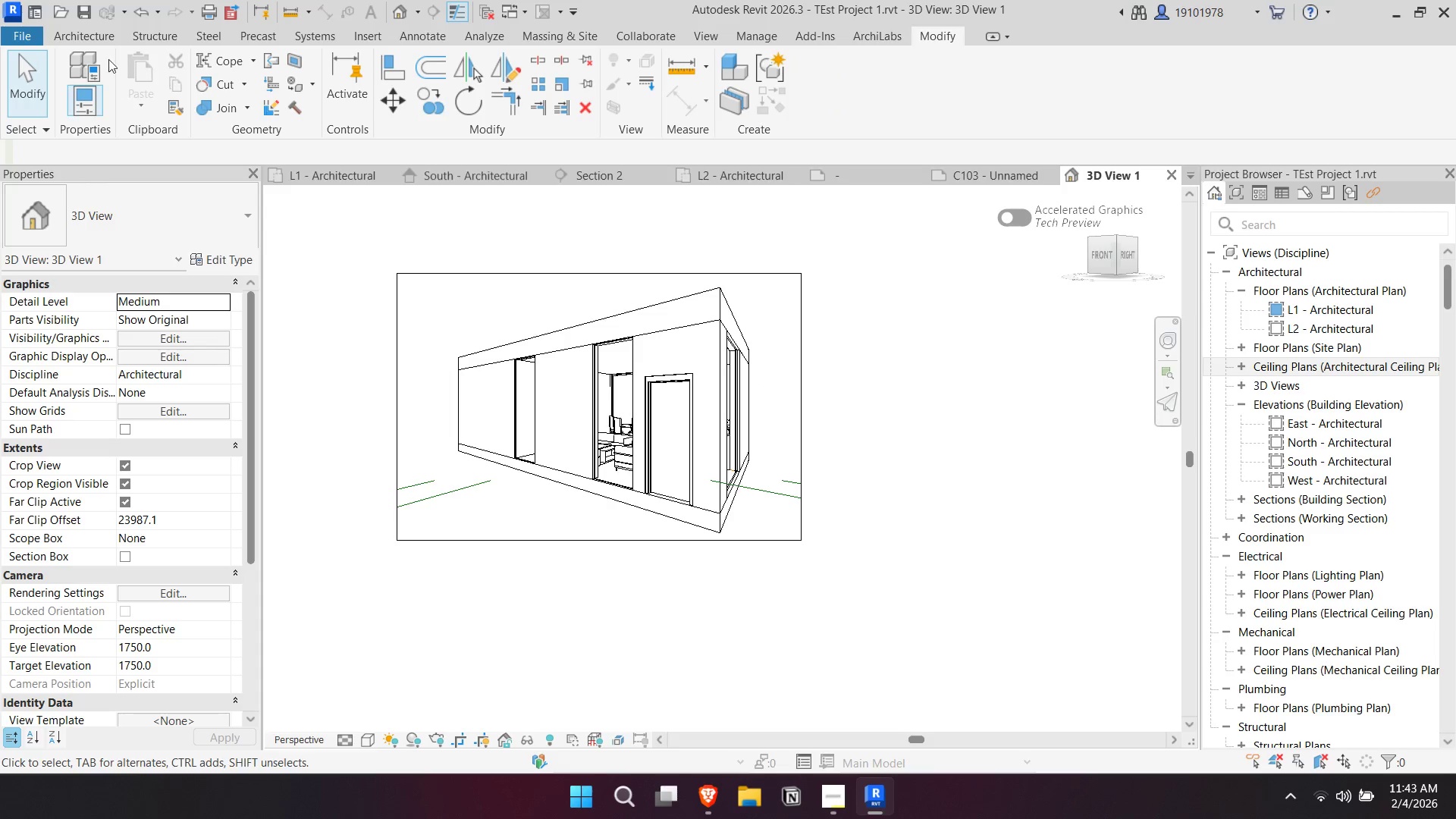 
left_click([20, 36])
 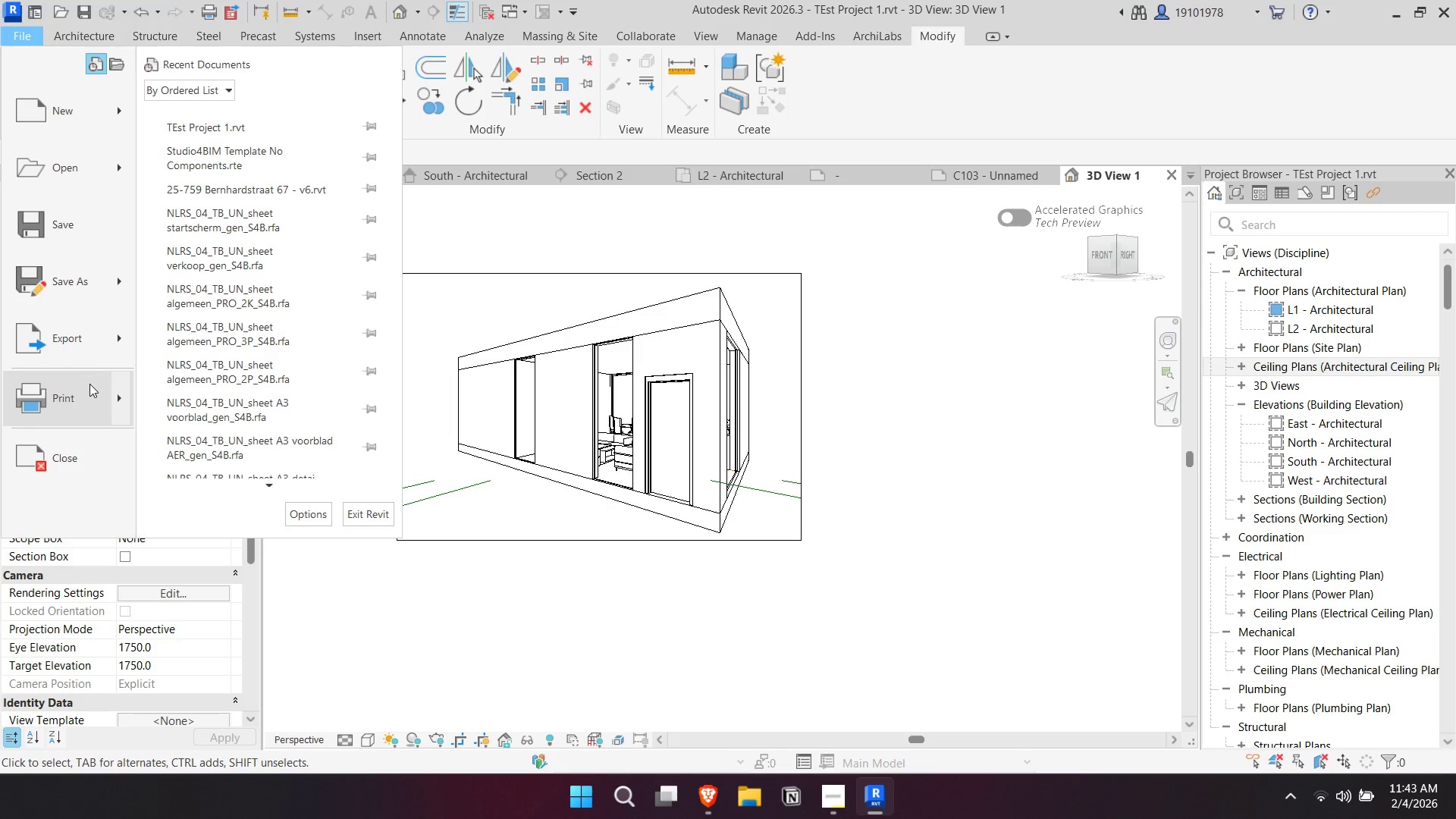 
left_click([87, 329])
 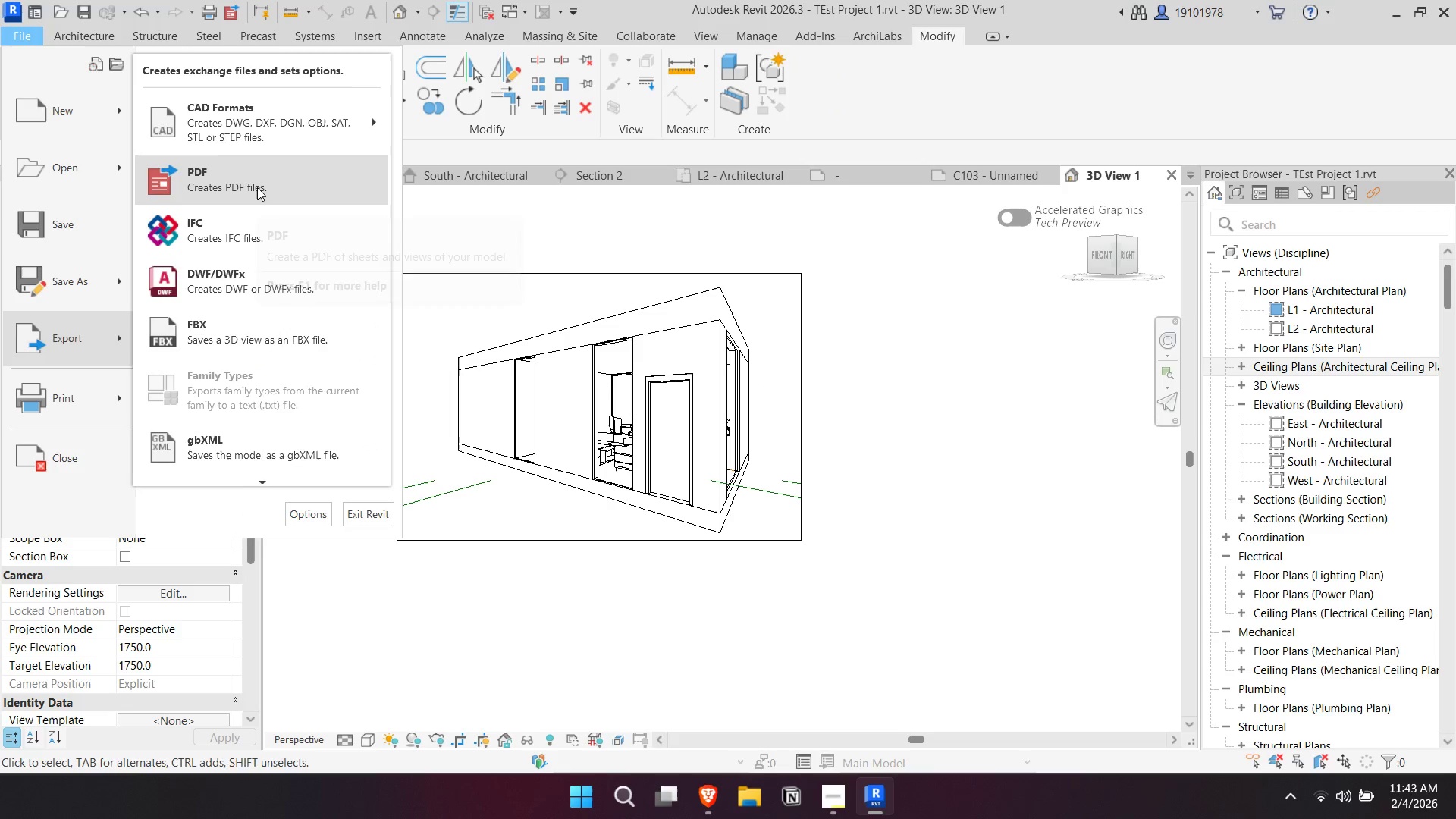 
left_click([257, 187])
 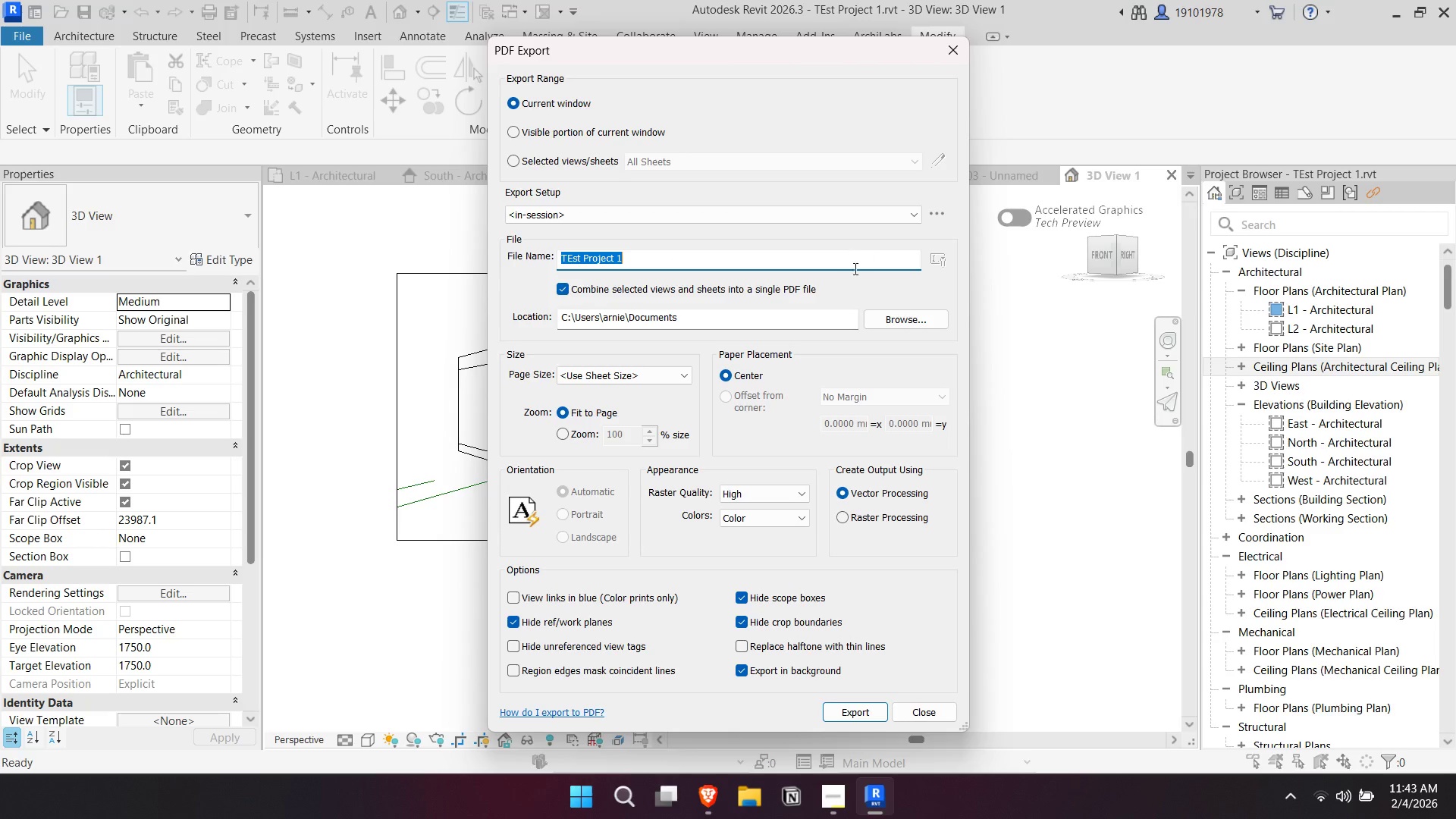 
left_click([777, 211])
 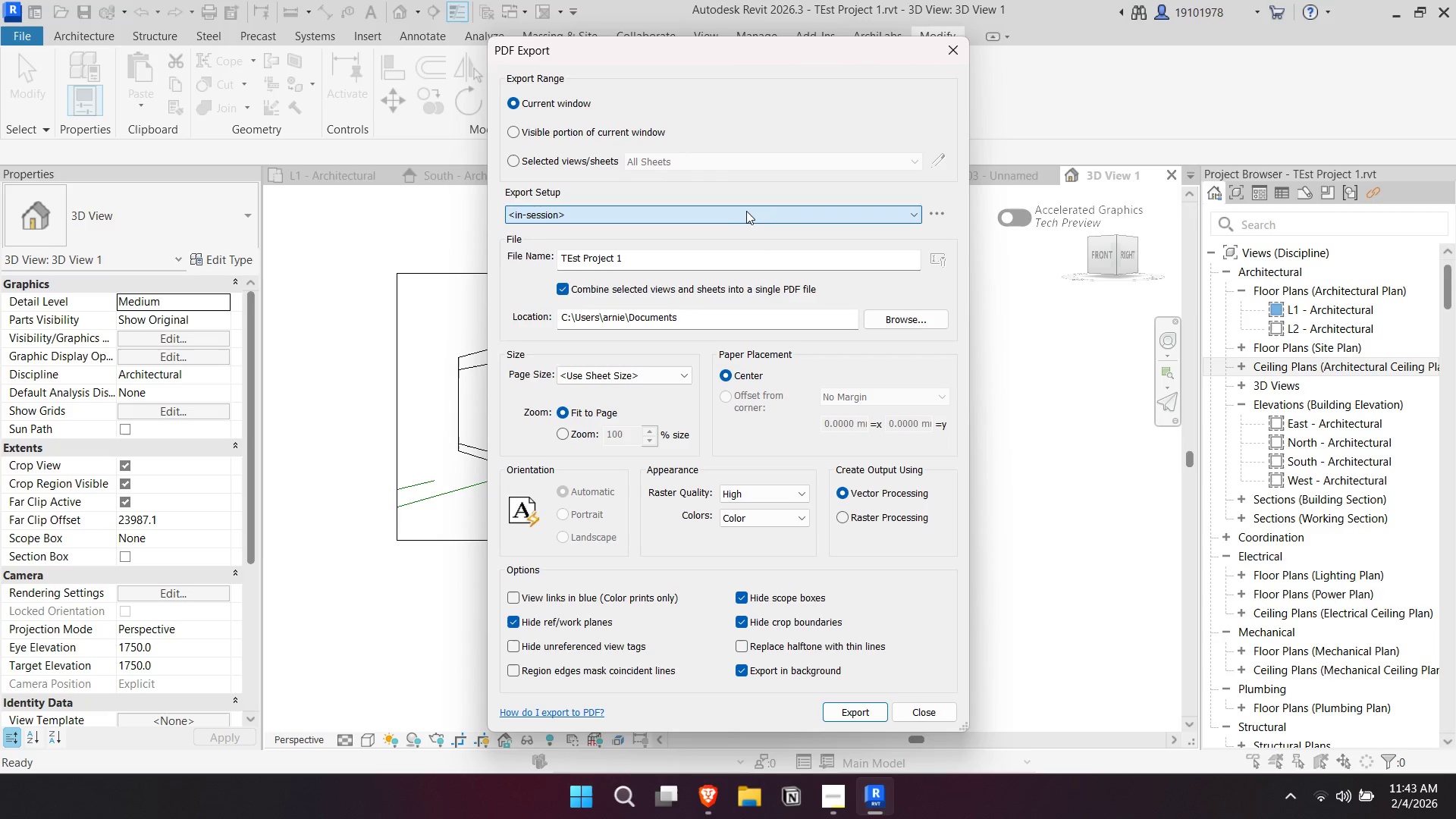 
double_click([526, 153])
 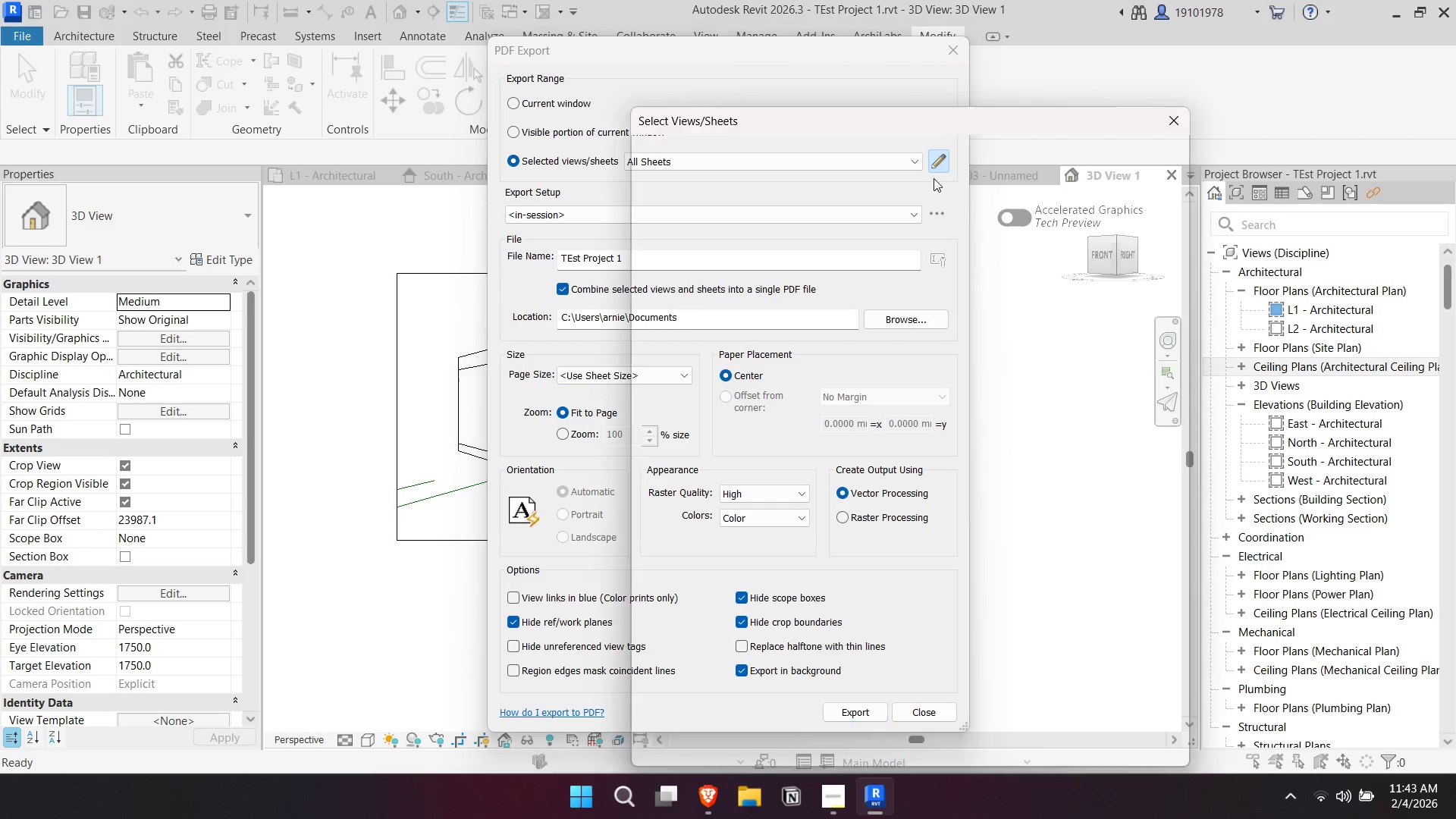 
scroll: coordinate [770, 470], scroll_direction: down, amount: 13.0
 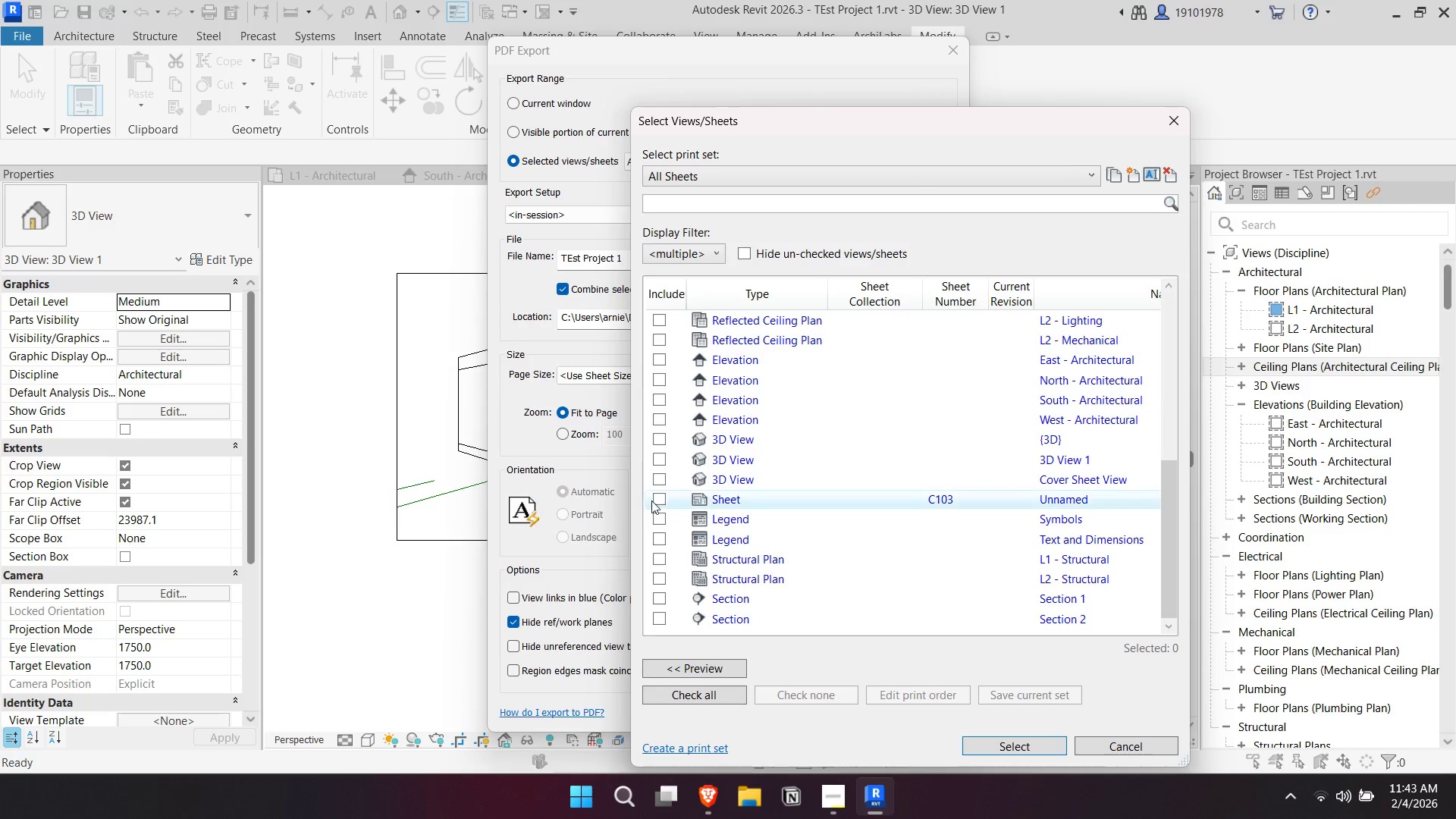 
left_click([657, 501])
 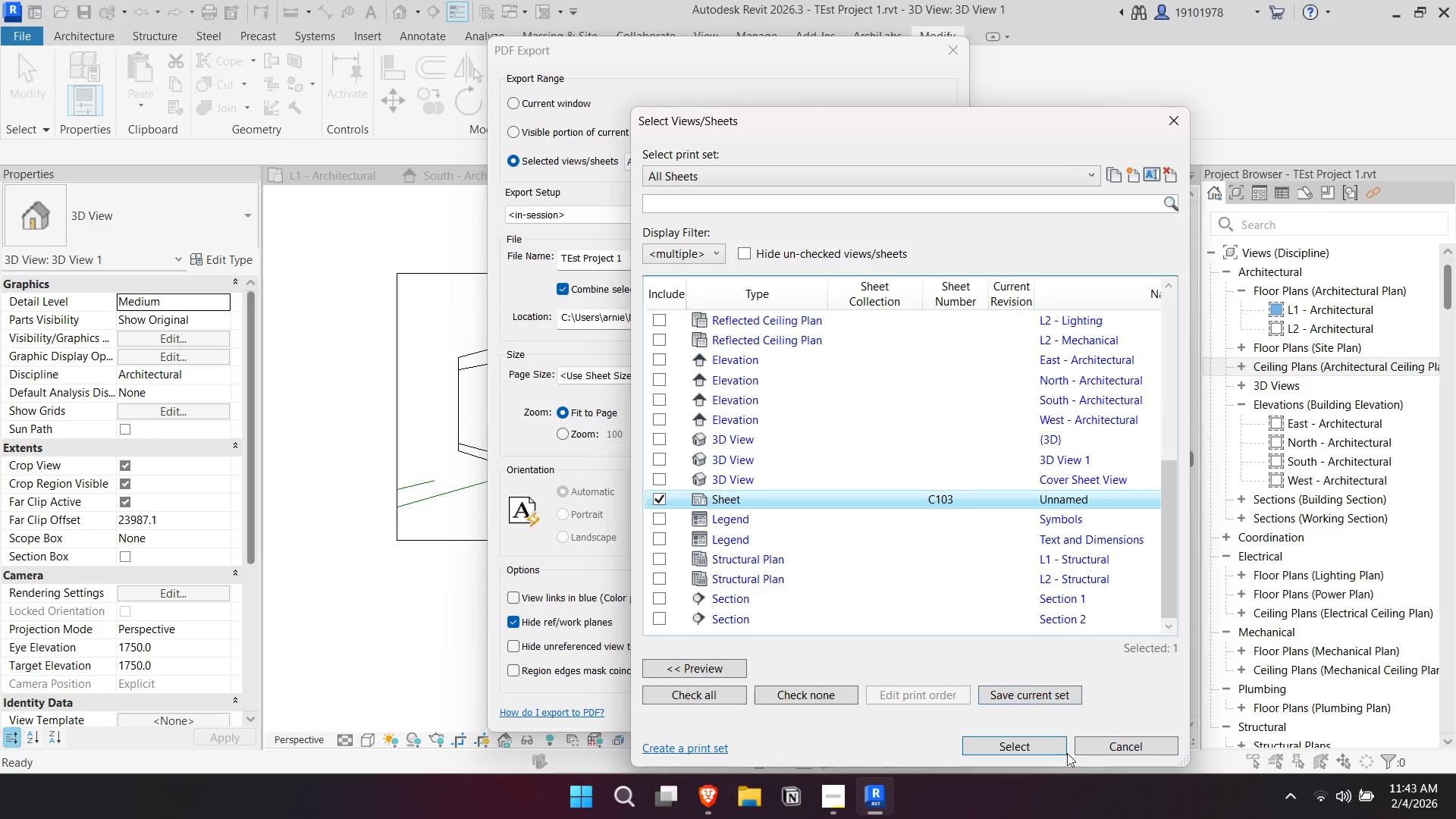 
left_click([1025, 739])
 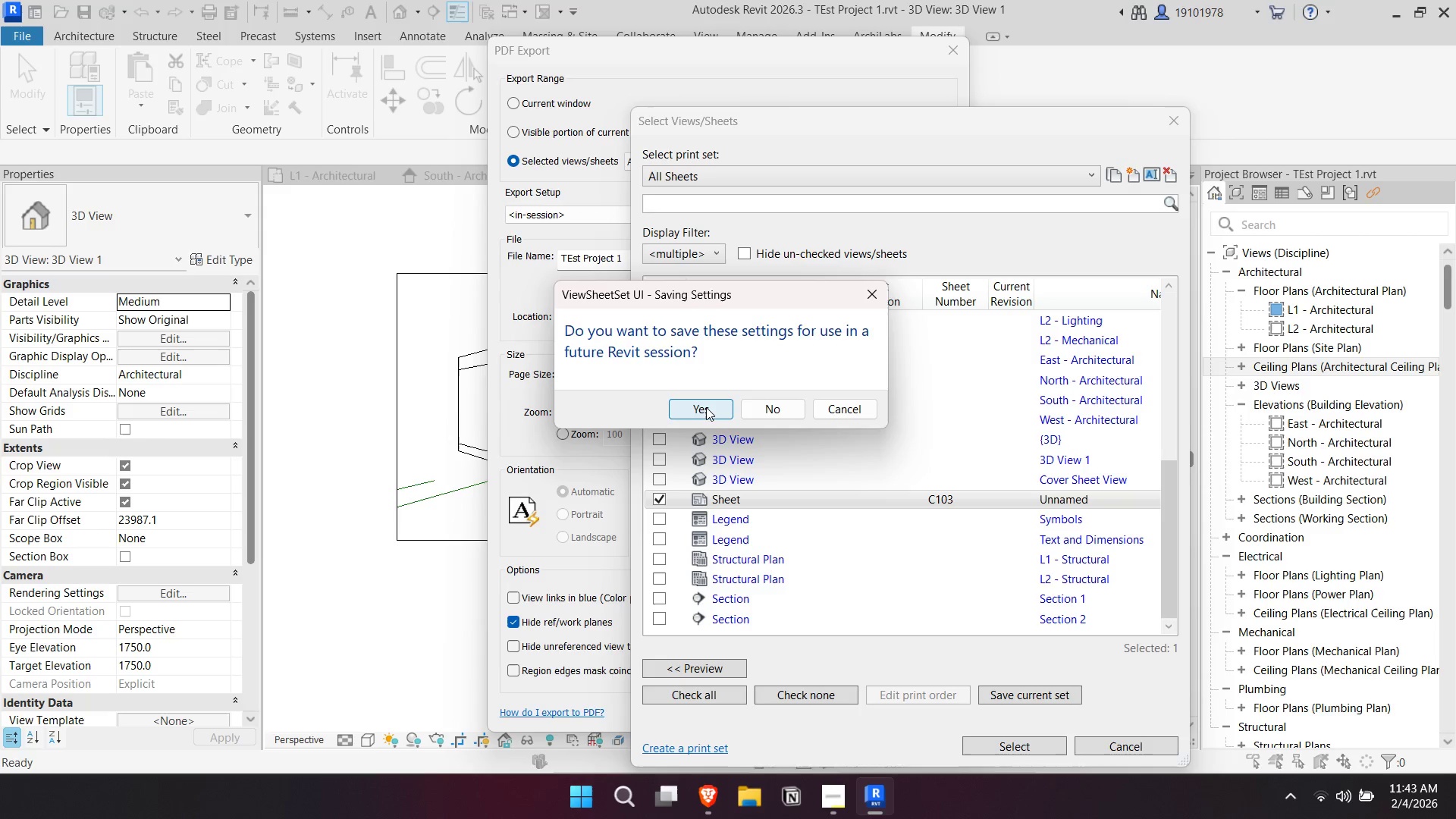 
left_click([786, 411])
 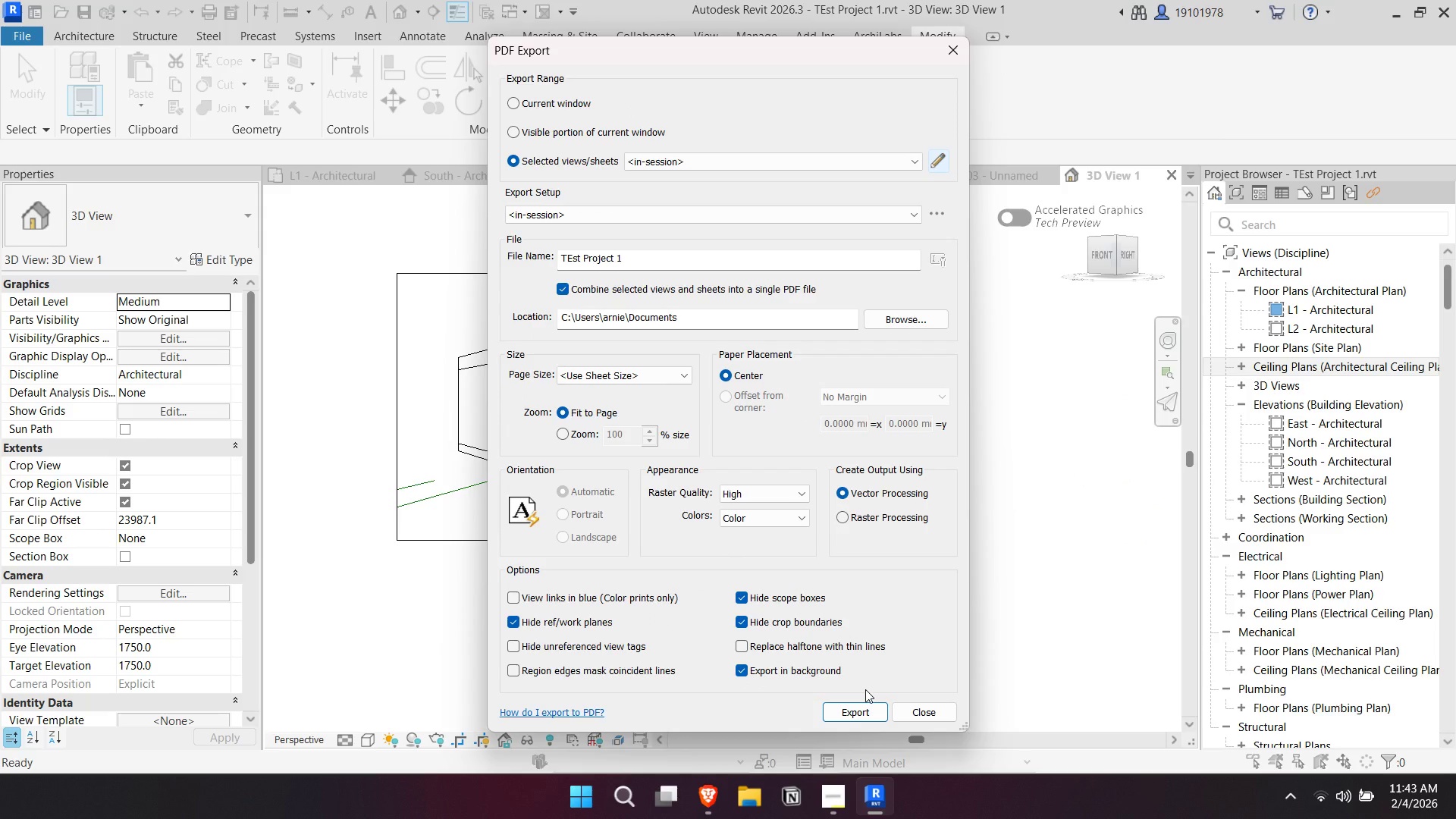 
left_click([870, 710])
 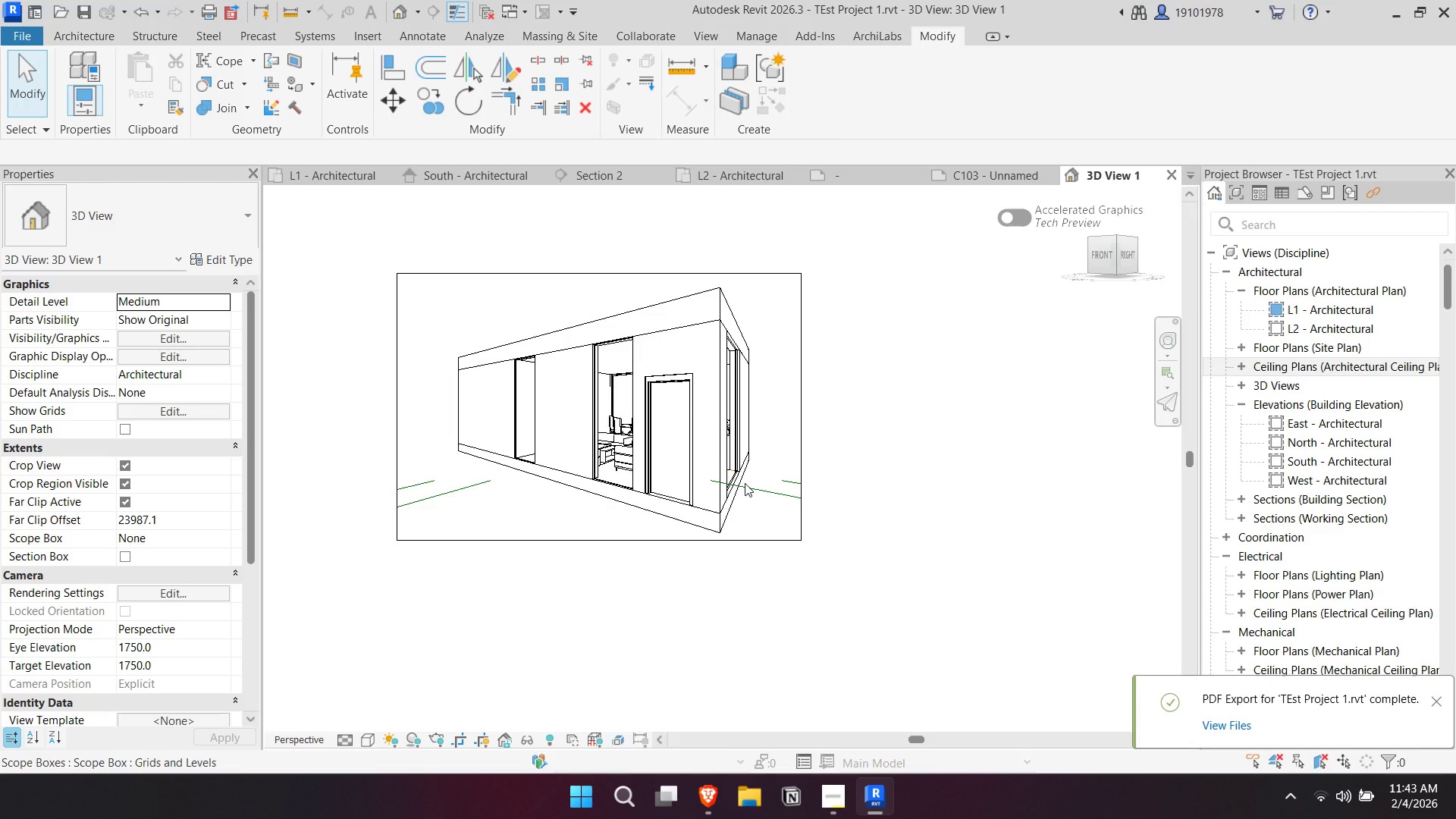 
wait(29.09)
 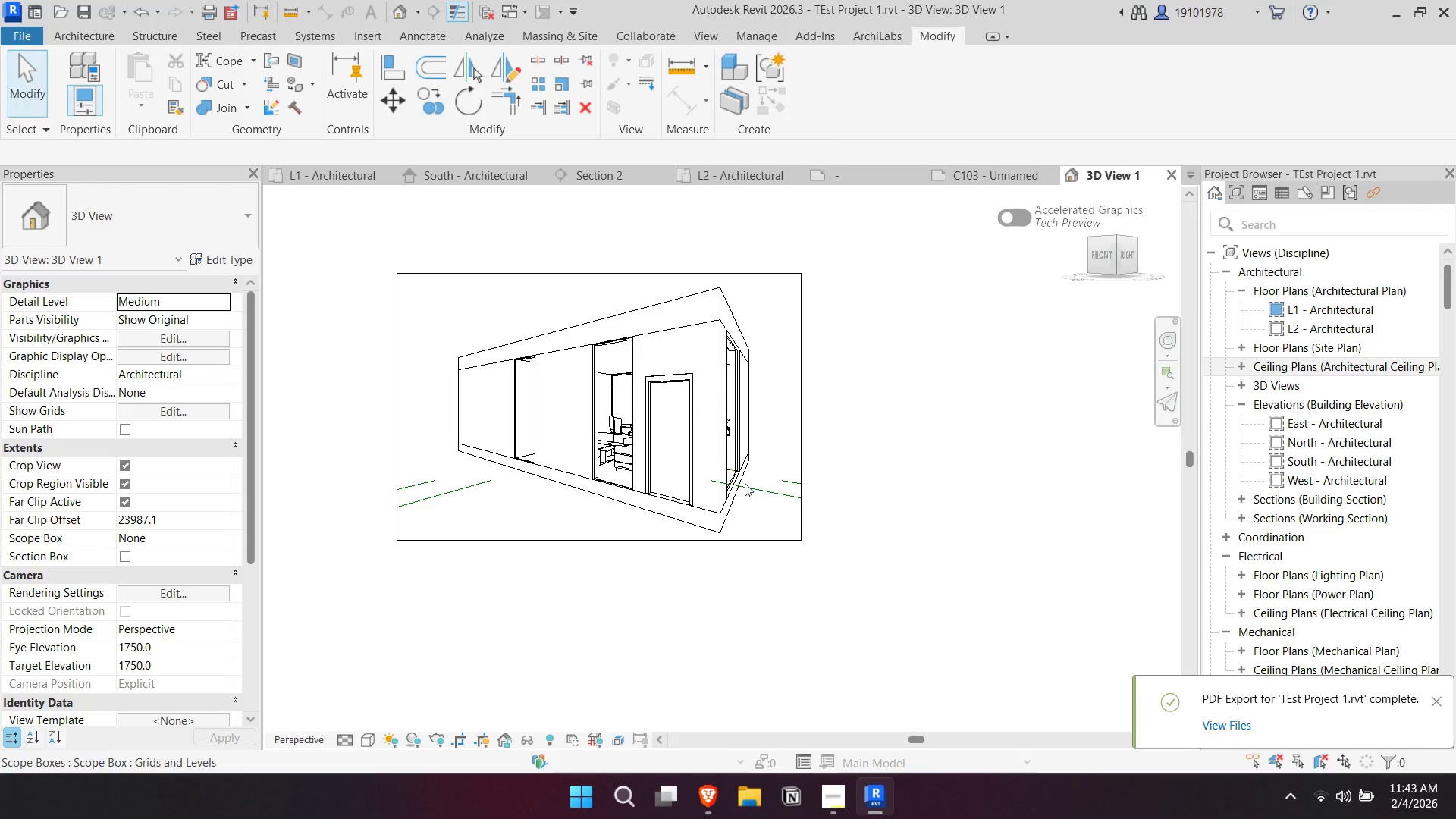 
left_click([1032, 418])
 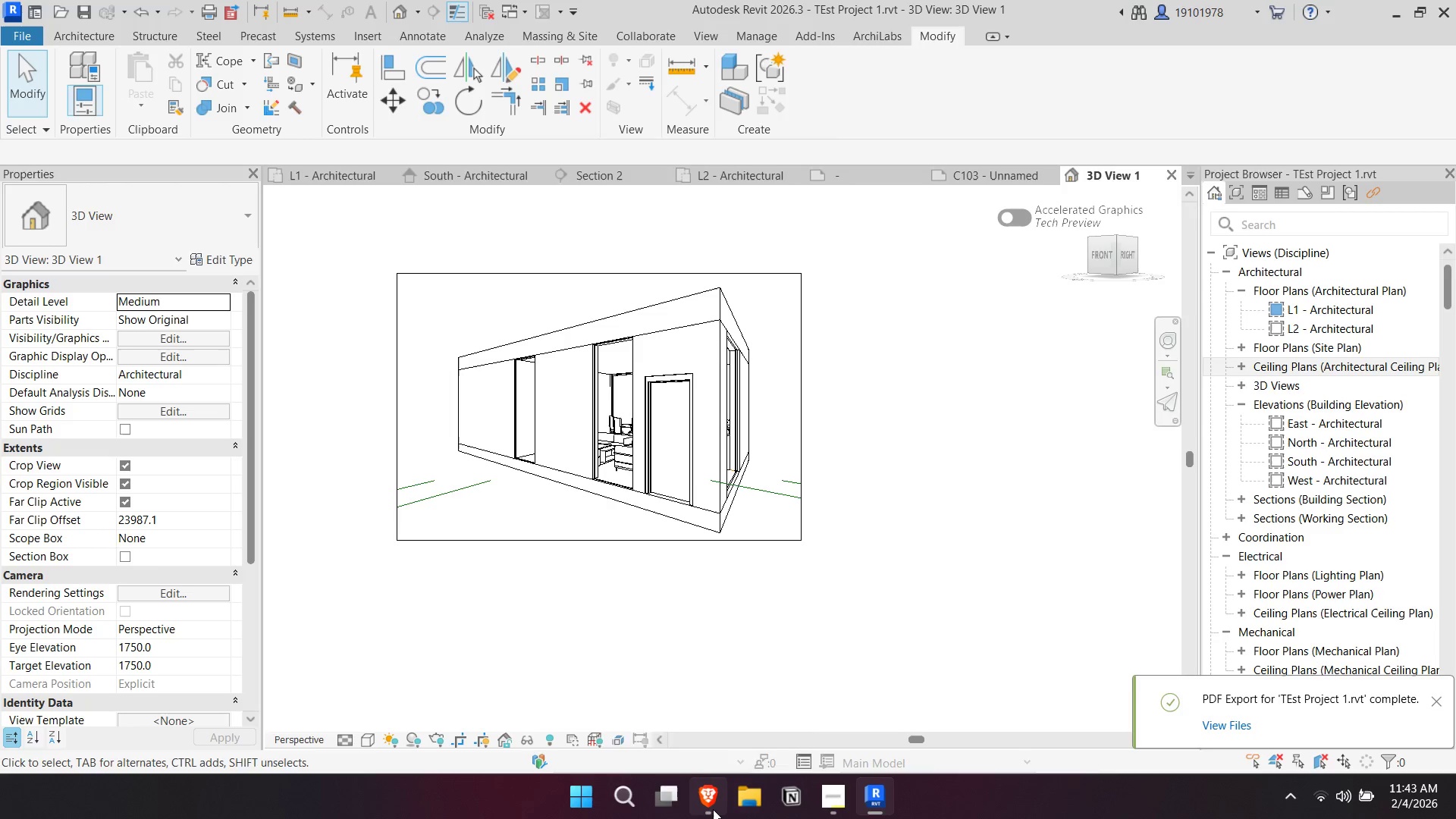 
left_click([834, 796])